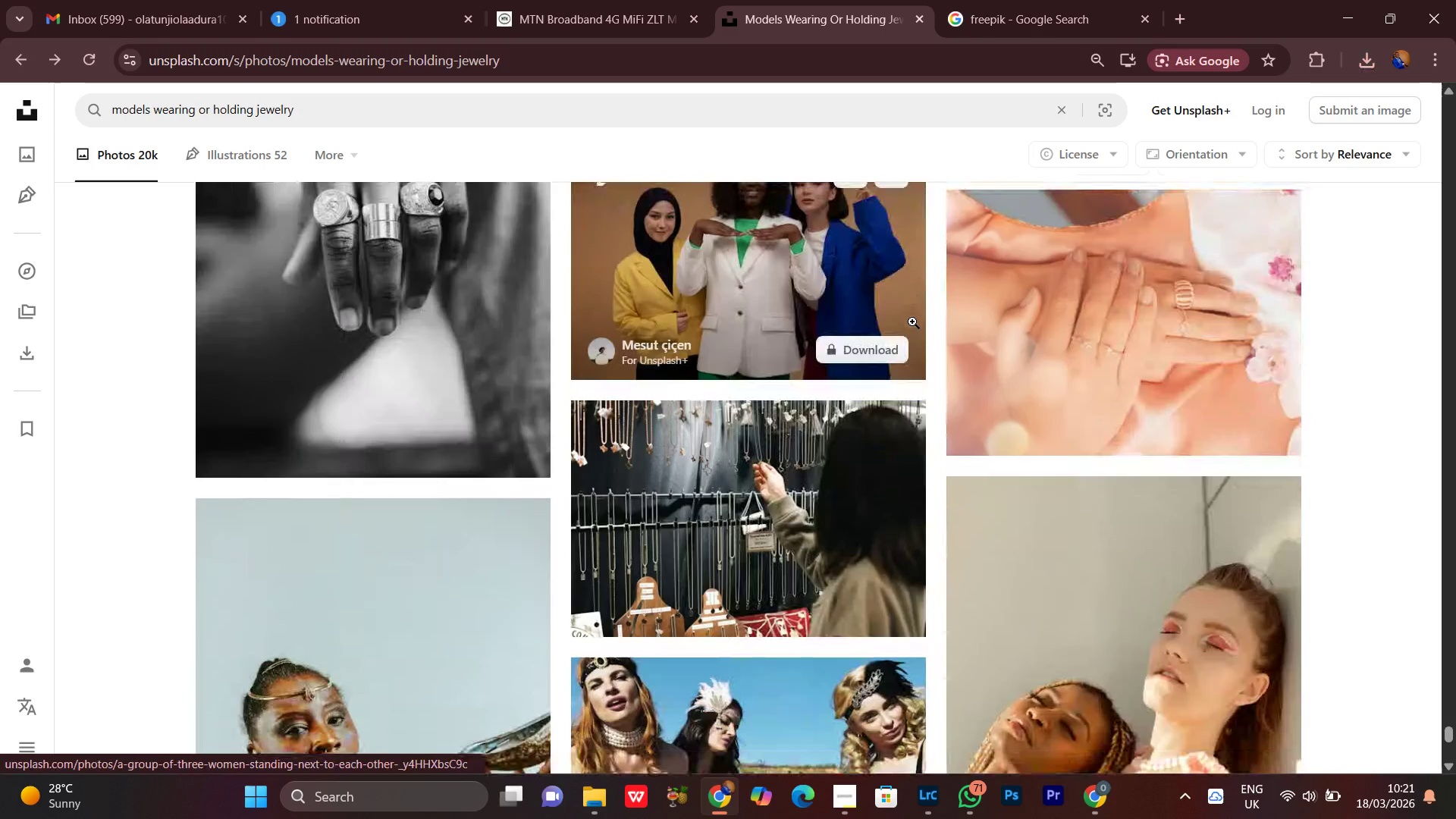 
scroll: coordinate [912, 322], scroll_direction: down, amount: 1.0
 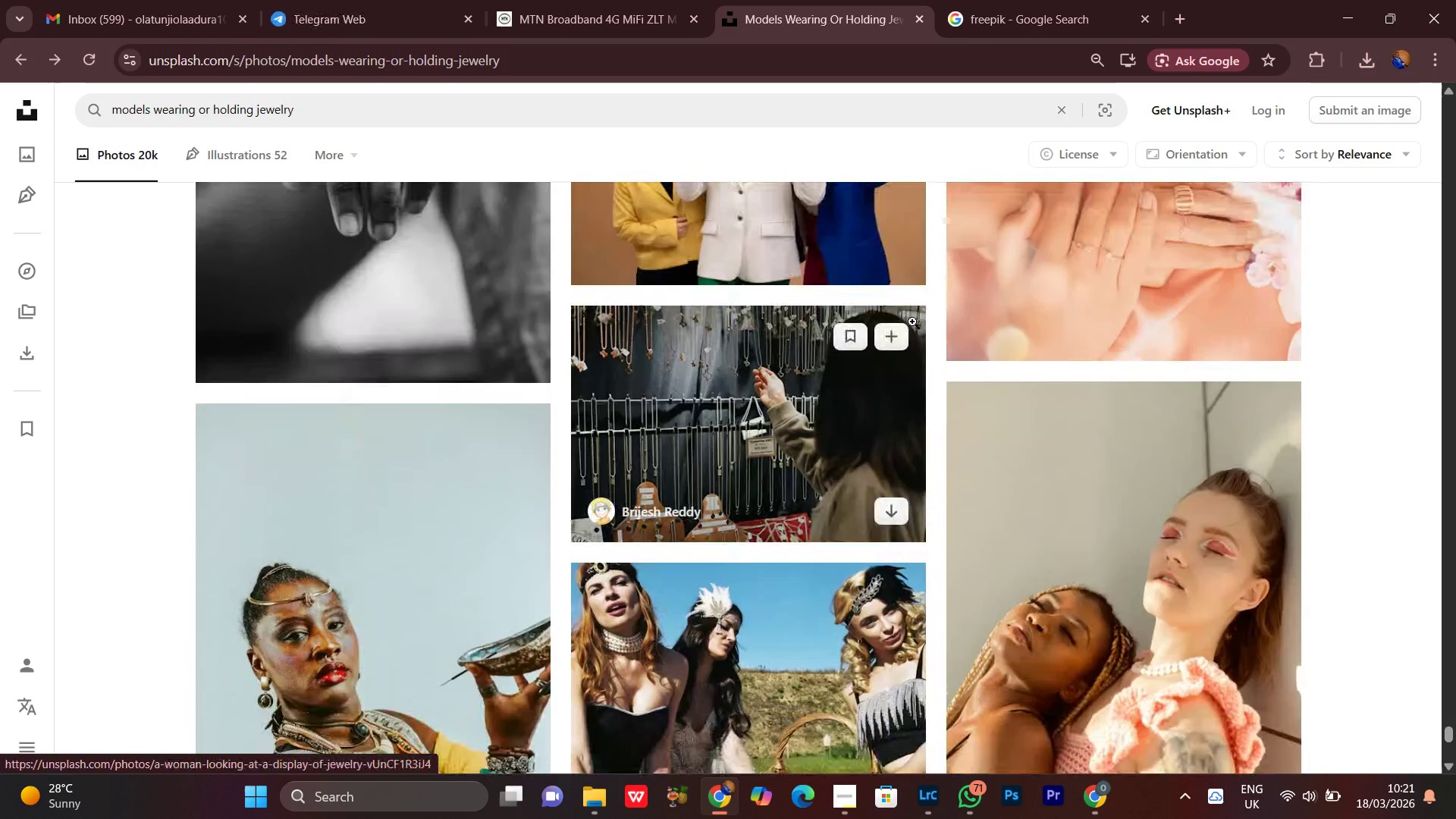 
scroll: coordinate [913, 321], scroll_direction: up, amount: 8.0
 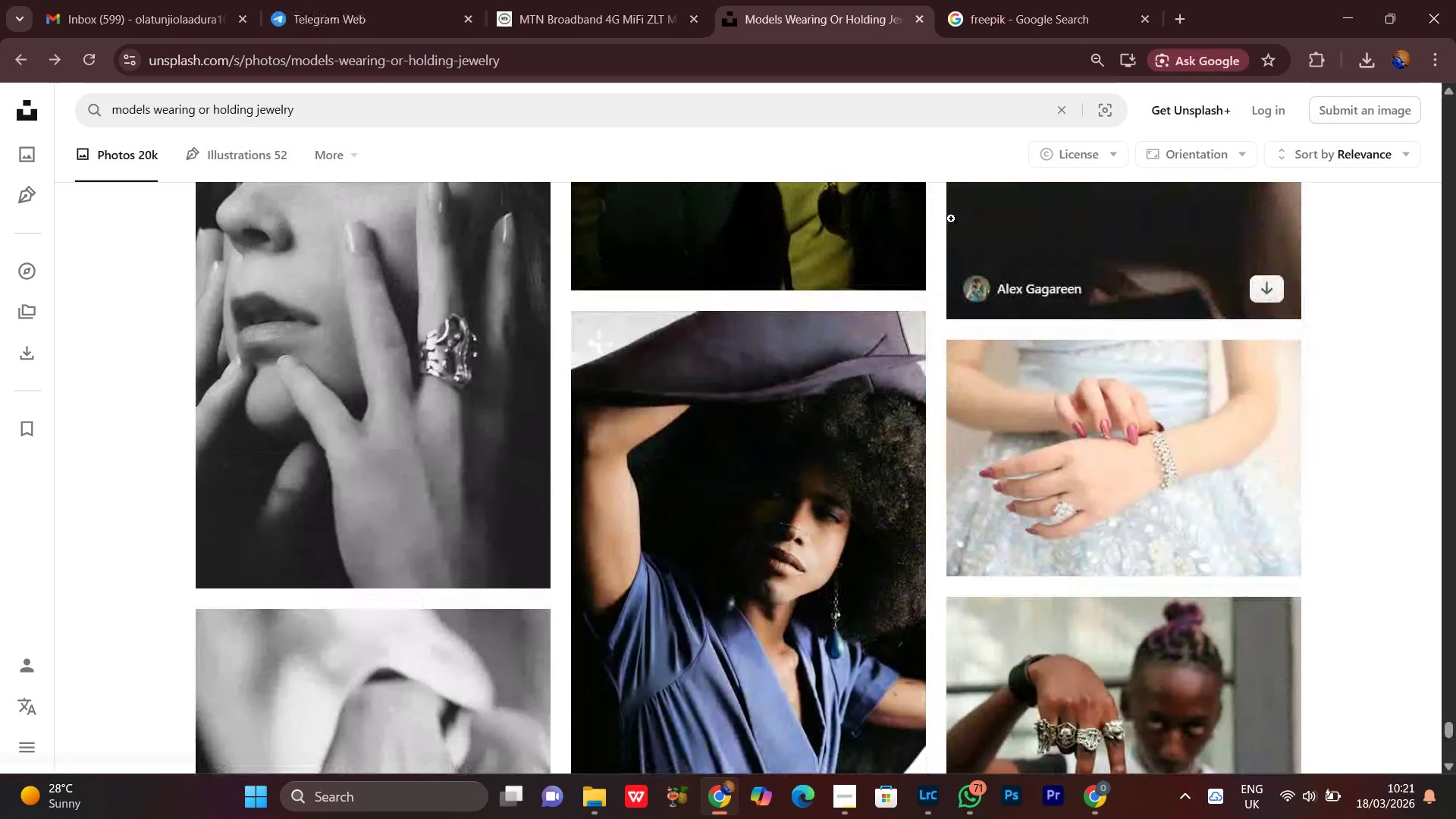 
scroll: coordinate [951, 218], scroll_direction: down, amount: 3.0
 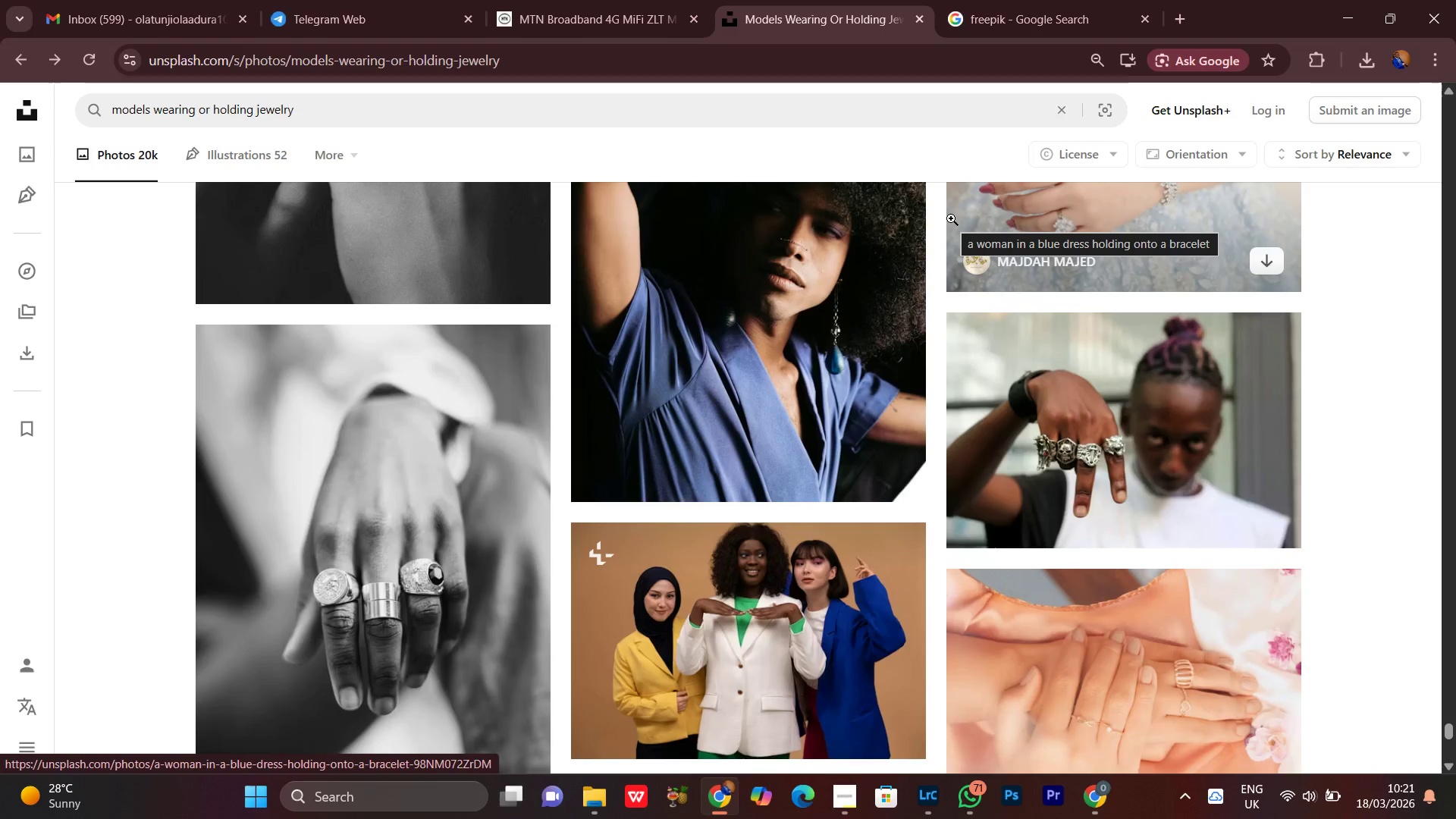 
wait(14.41)
 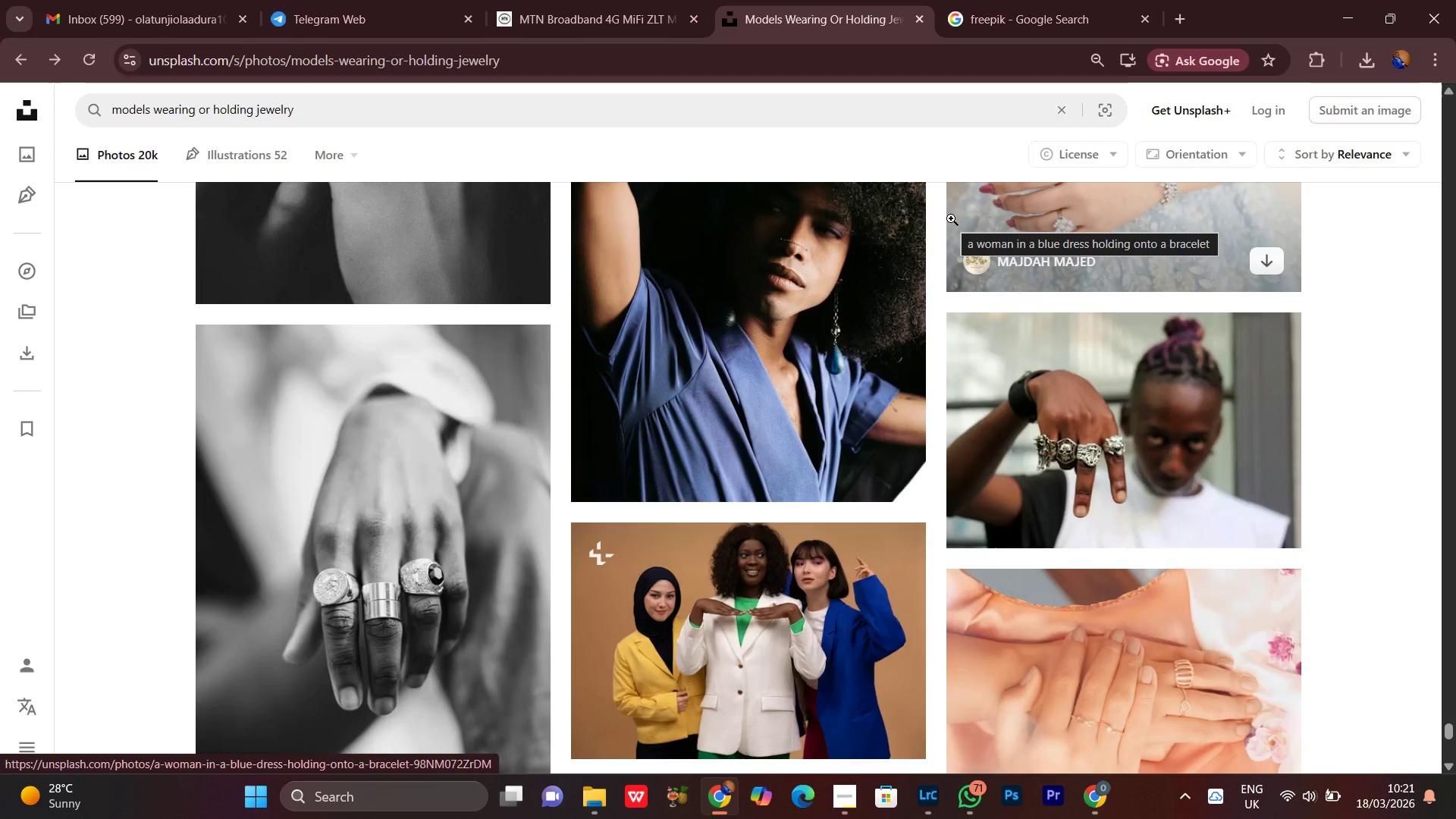 
mouse_move([721, 196])
 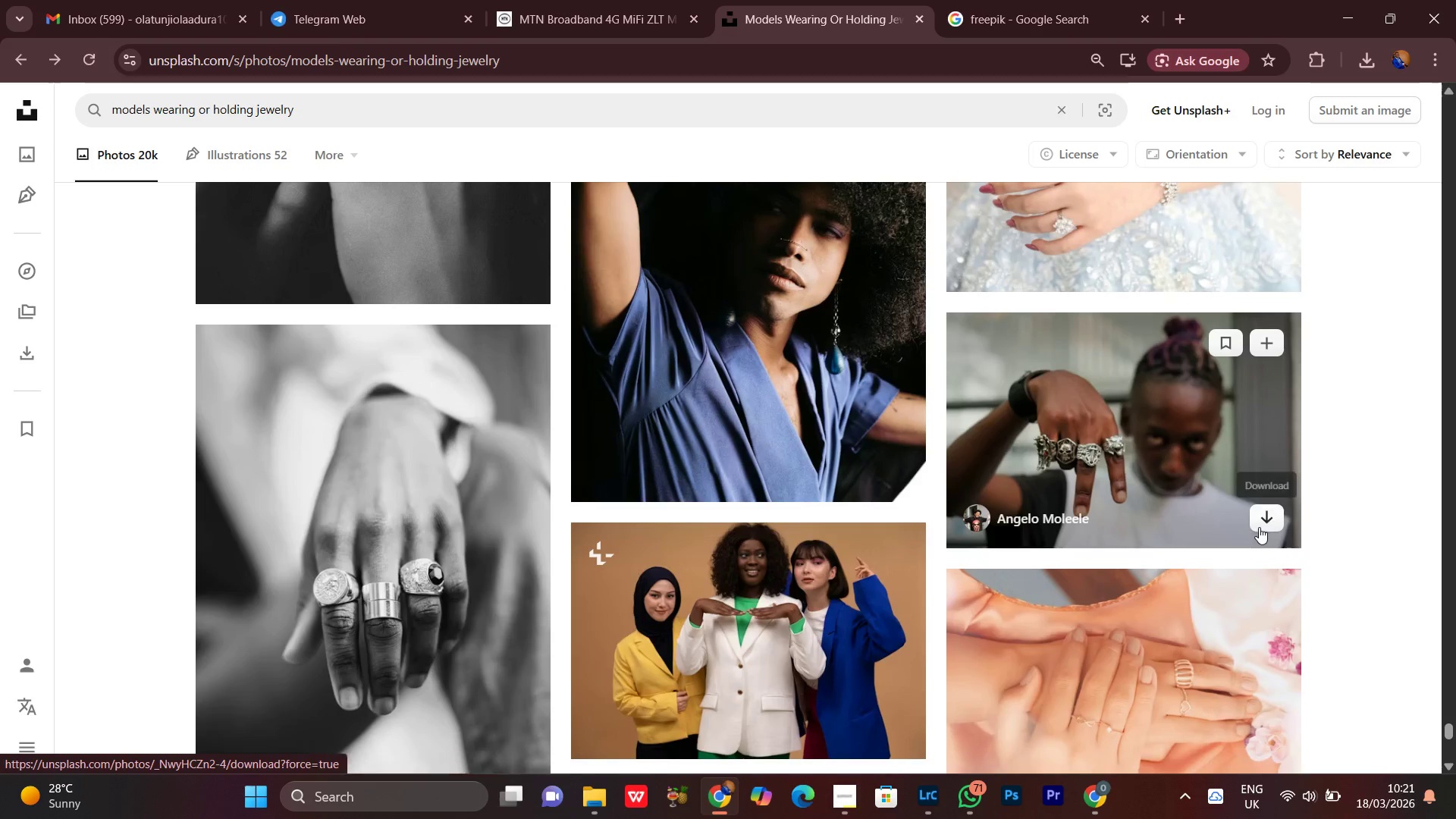 
left_click([1259, 526])
 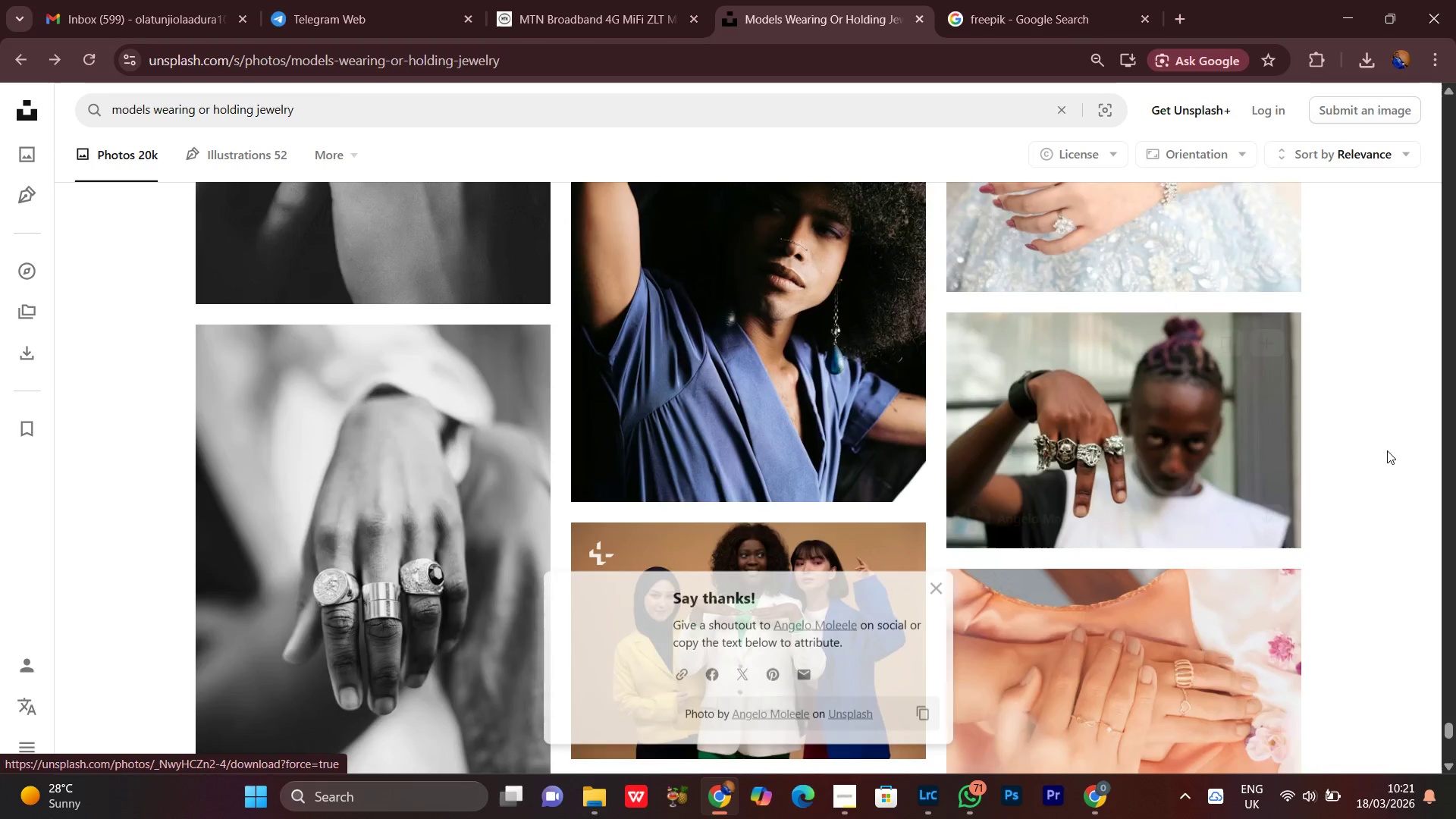 
scroll: coordinate [1360, 468], scroll_direction: down, amount: 18.0
 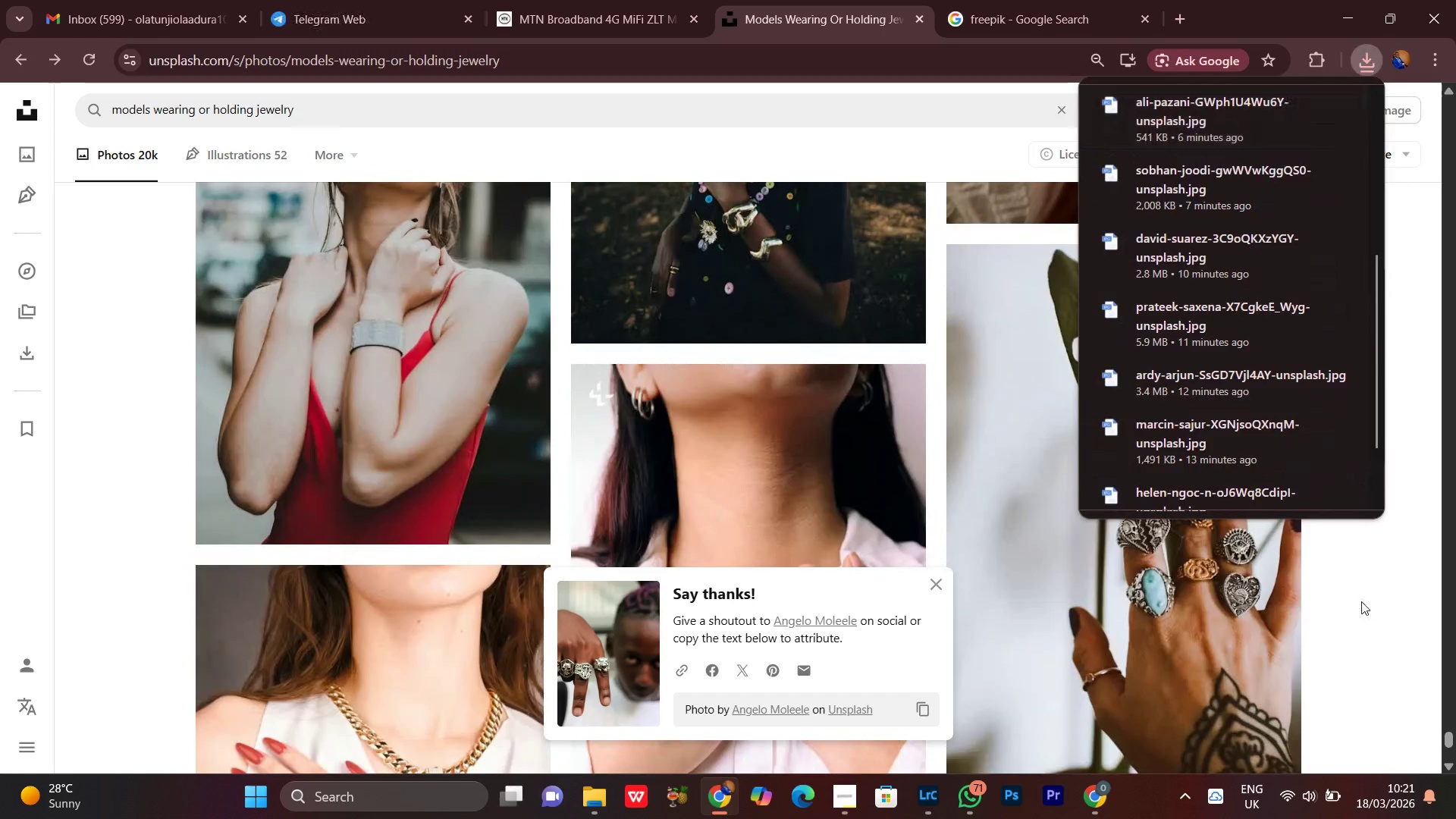 
left_click([1360, 601])
 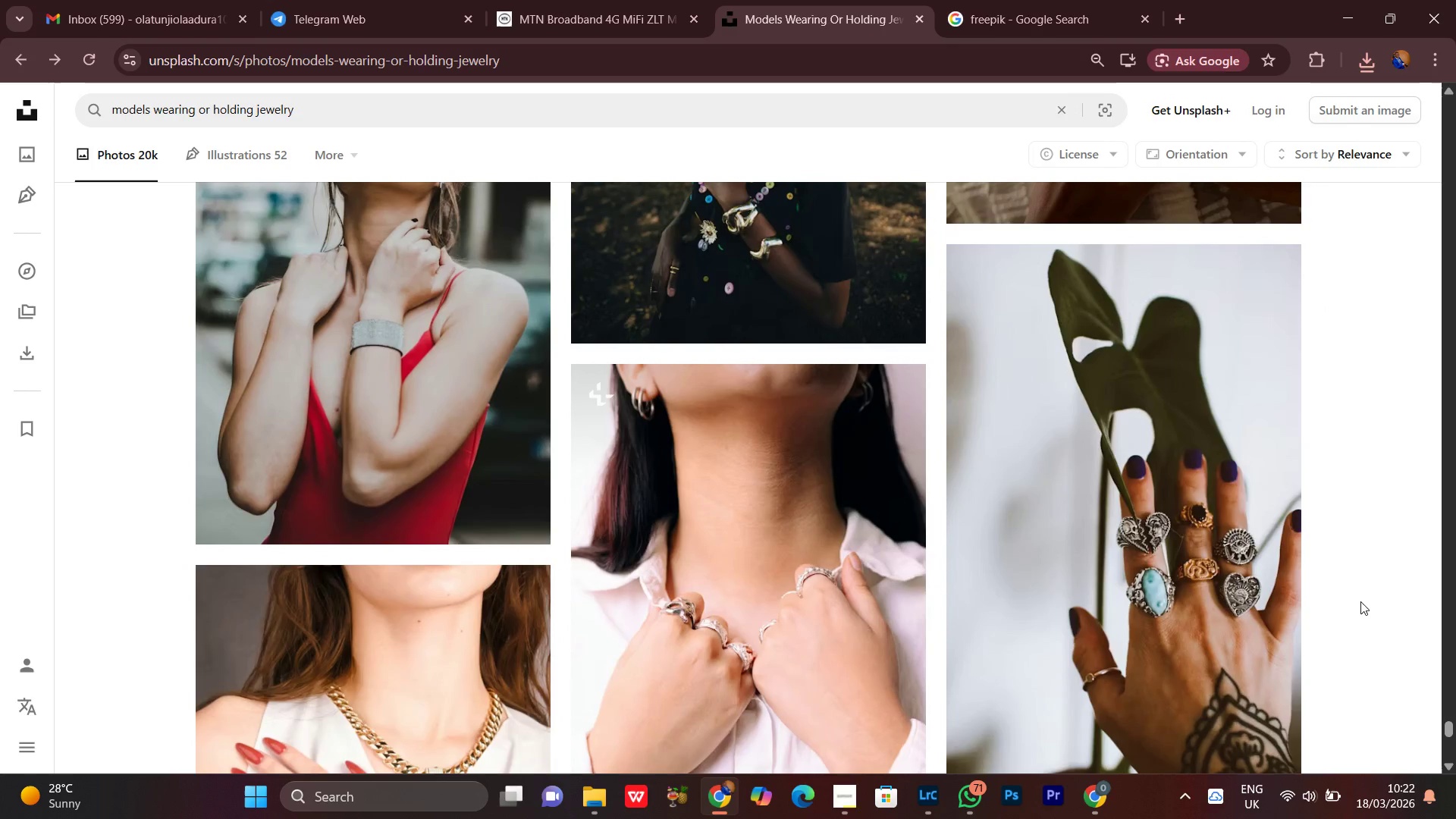 
wait(10.45)
 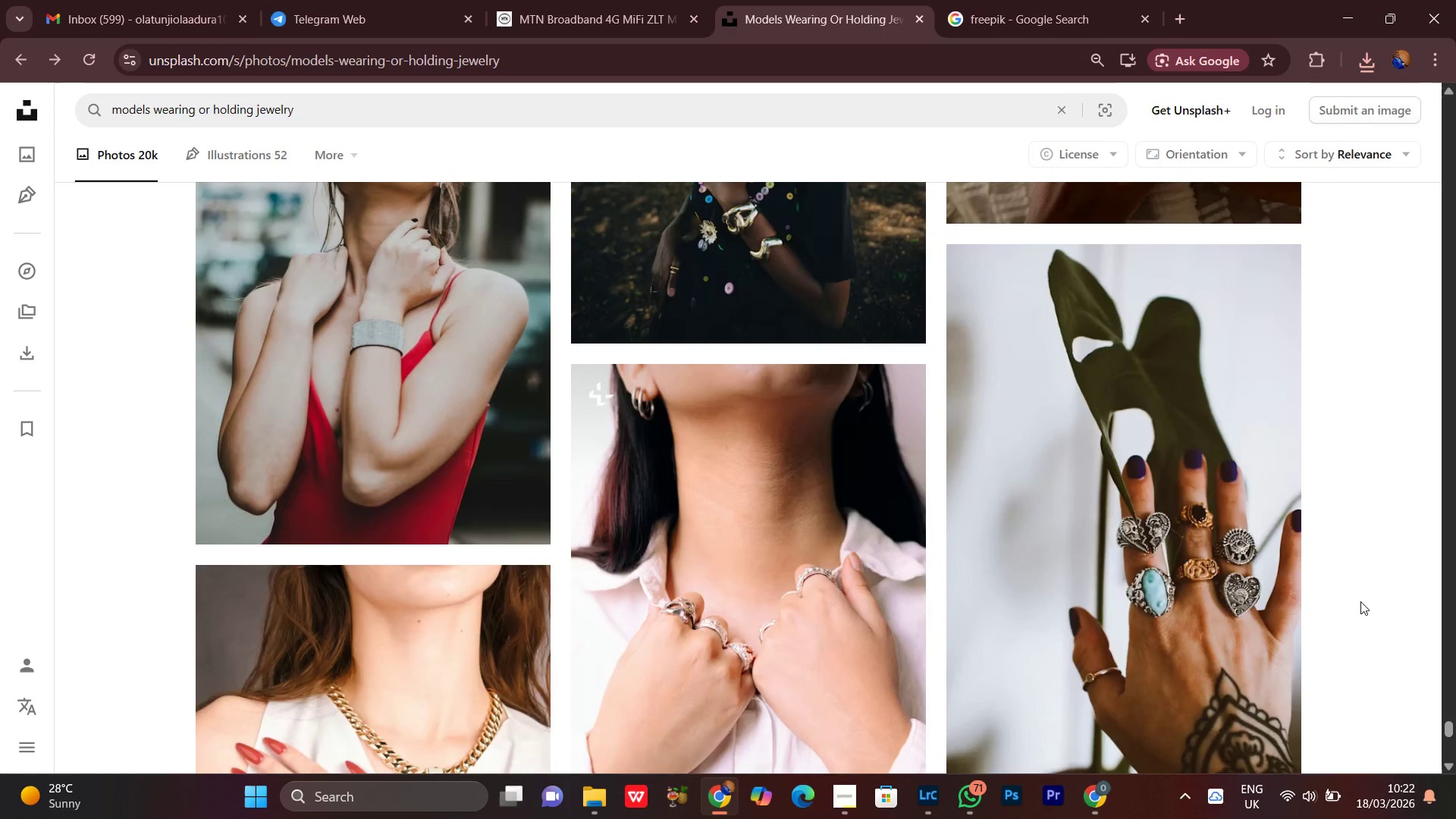 
scroll: coordinate [1357, 620], scroll_direction: down, amount: 16.0
 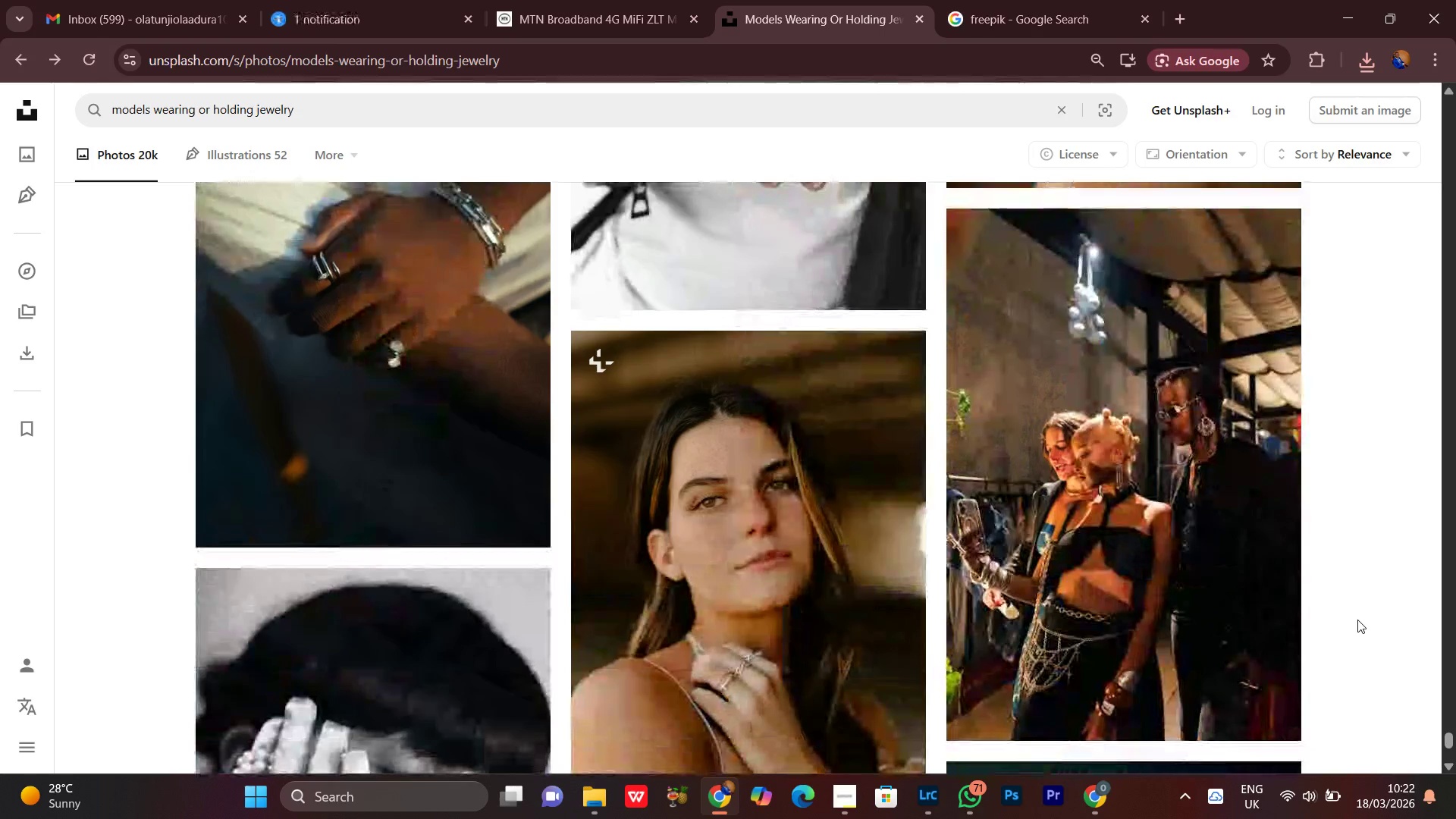 
scroll: coordinate [1357, 620], scroll_direction: down, amount: 17.0
 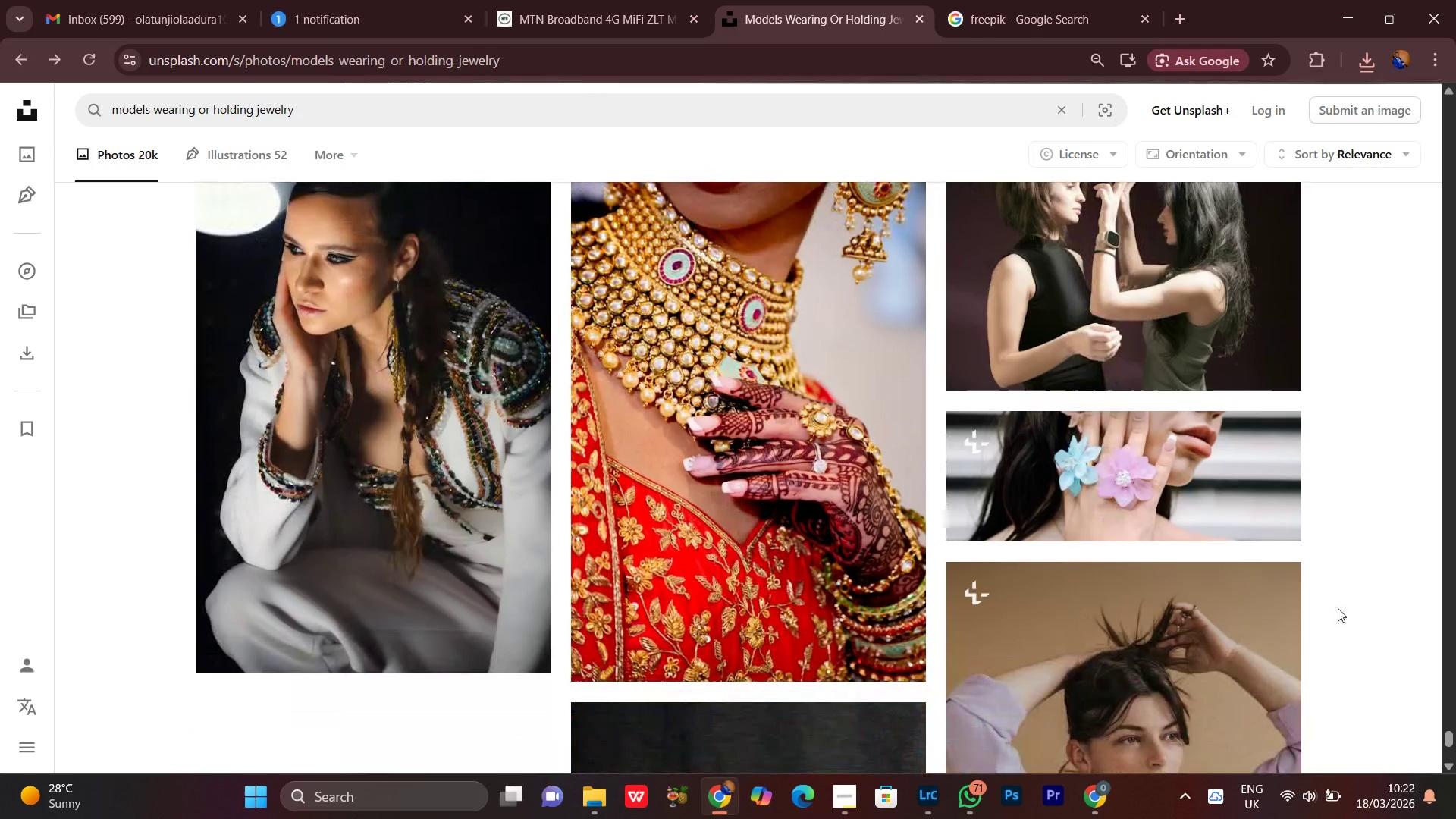 
scroll: coordinate [1323, 558], scroll_direction: down, amount: 10.0
 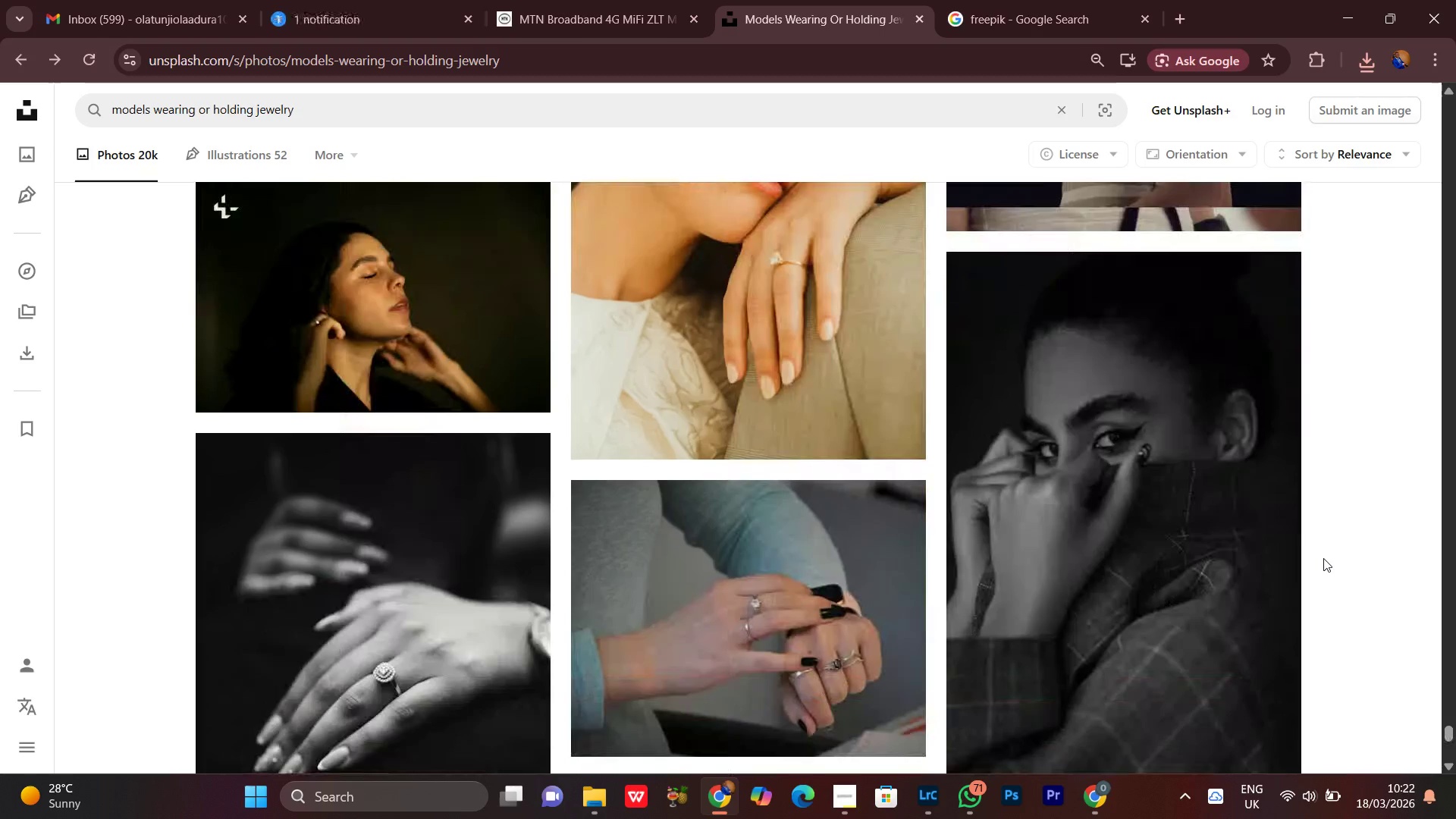 
scroll: coordinate [1323, 558], scroll_direction: up, amount: 2.0
 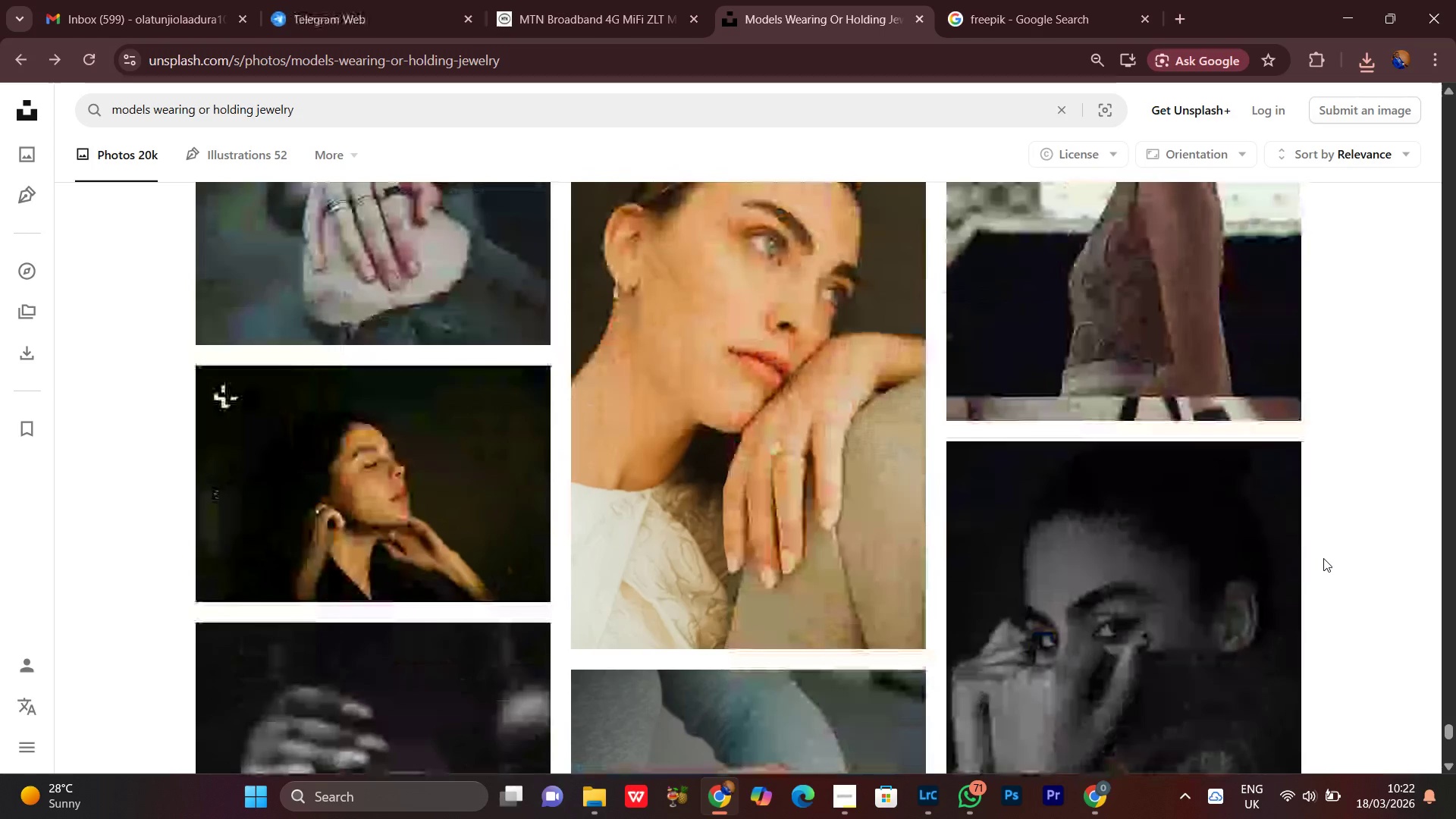 
scroll: coordinate [1323, 558], scroll_direction: down, amount: 9.0
 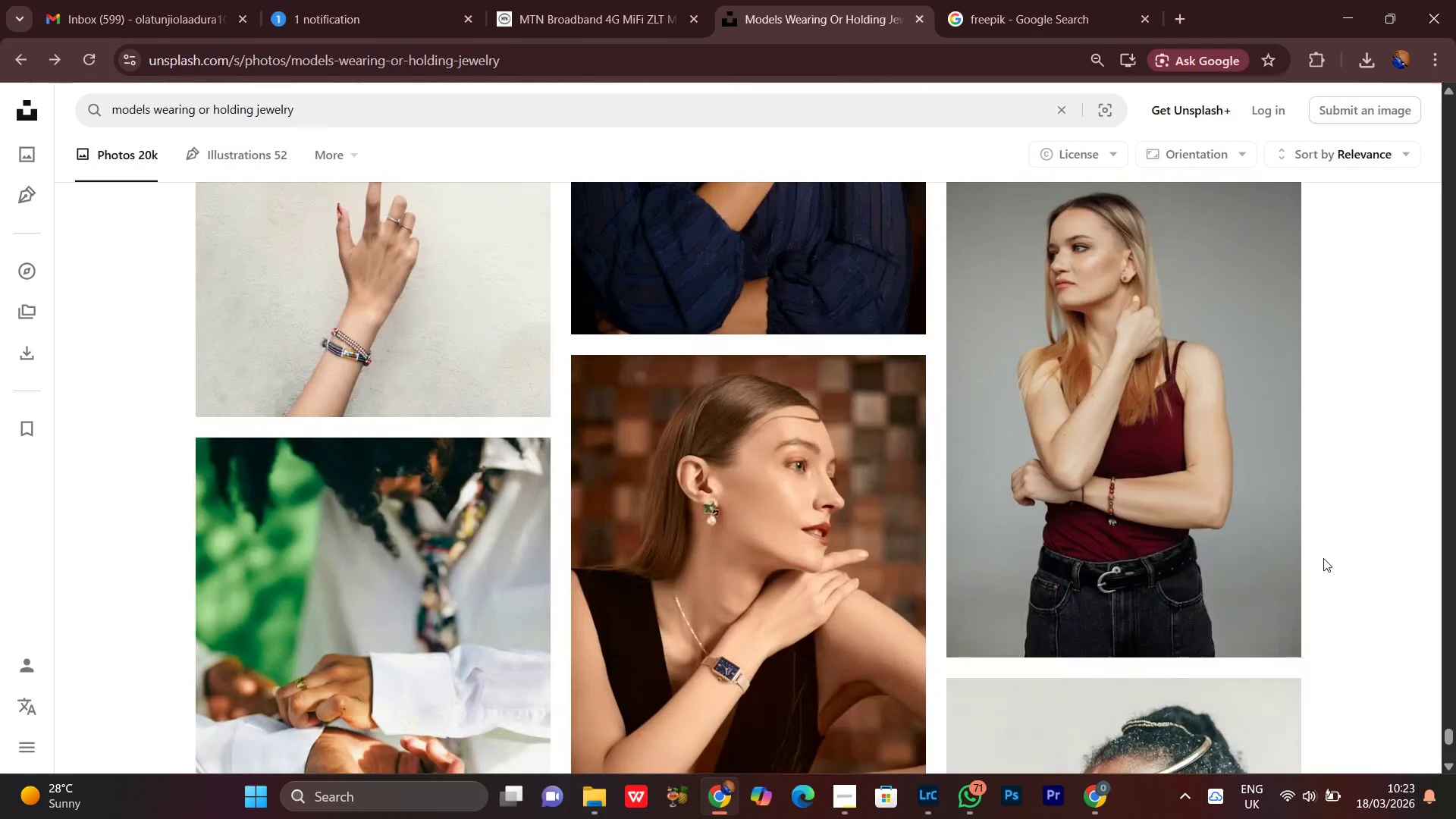 
scroll: coordinate [1323, 558], scroll_direction: down, amount: 15.0
 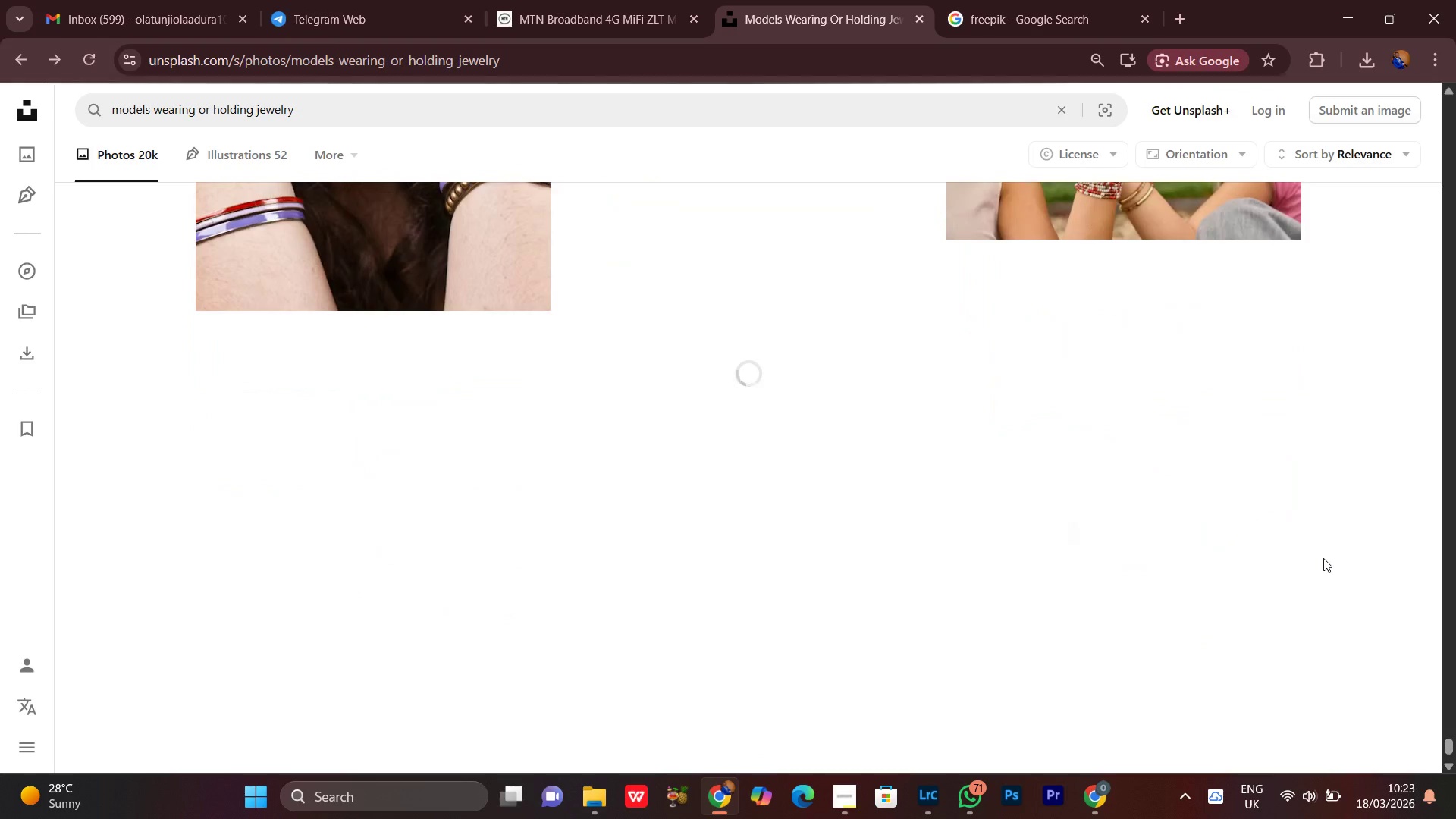 
scroll: coordinate [1323, 558], scroll_direction: down, amount: 4.0
 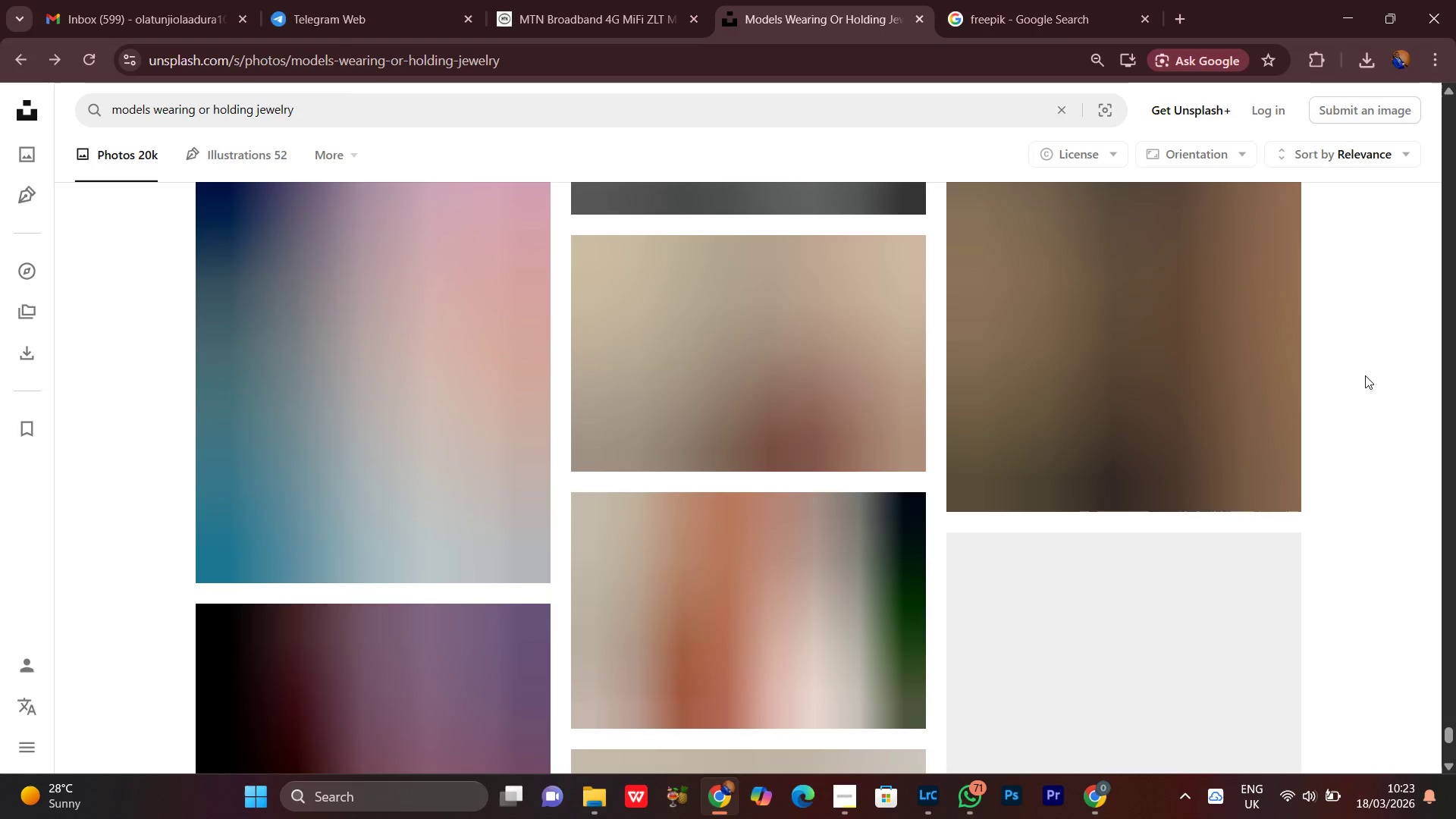 
scroll: coordinate [1324, 378], scroll_direction: up, amount: 4.0
 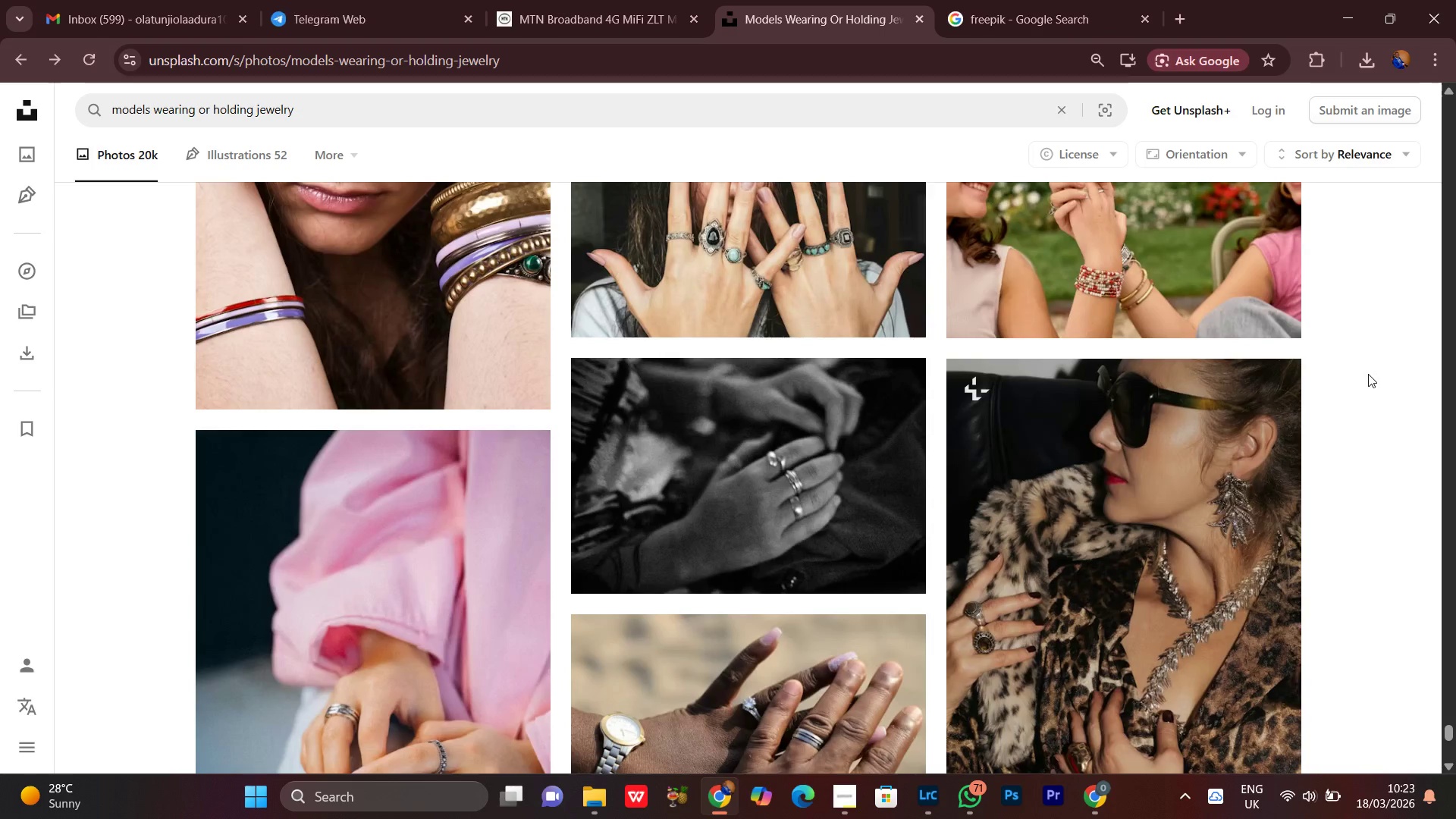 
scroll: coordinate [1350, 385], scroll_direction: down, amount: 13.0
 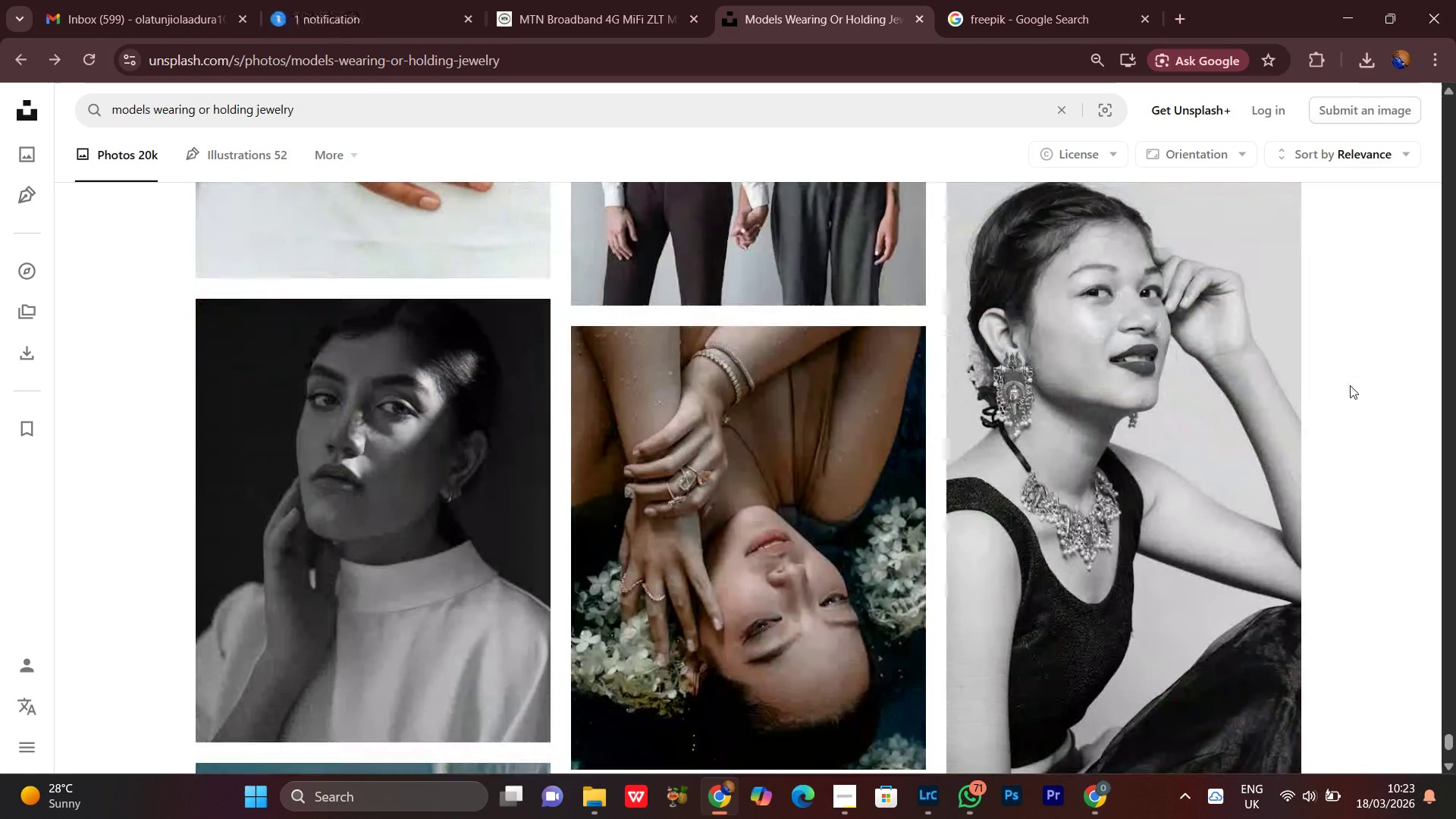 
scroll: coordinate [1350, 385], scroll_direction: down, amount: 3.0
 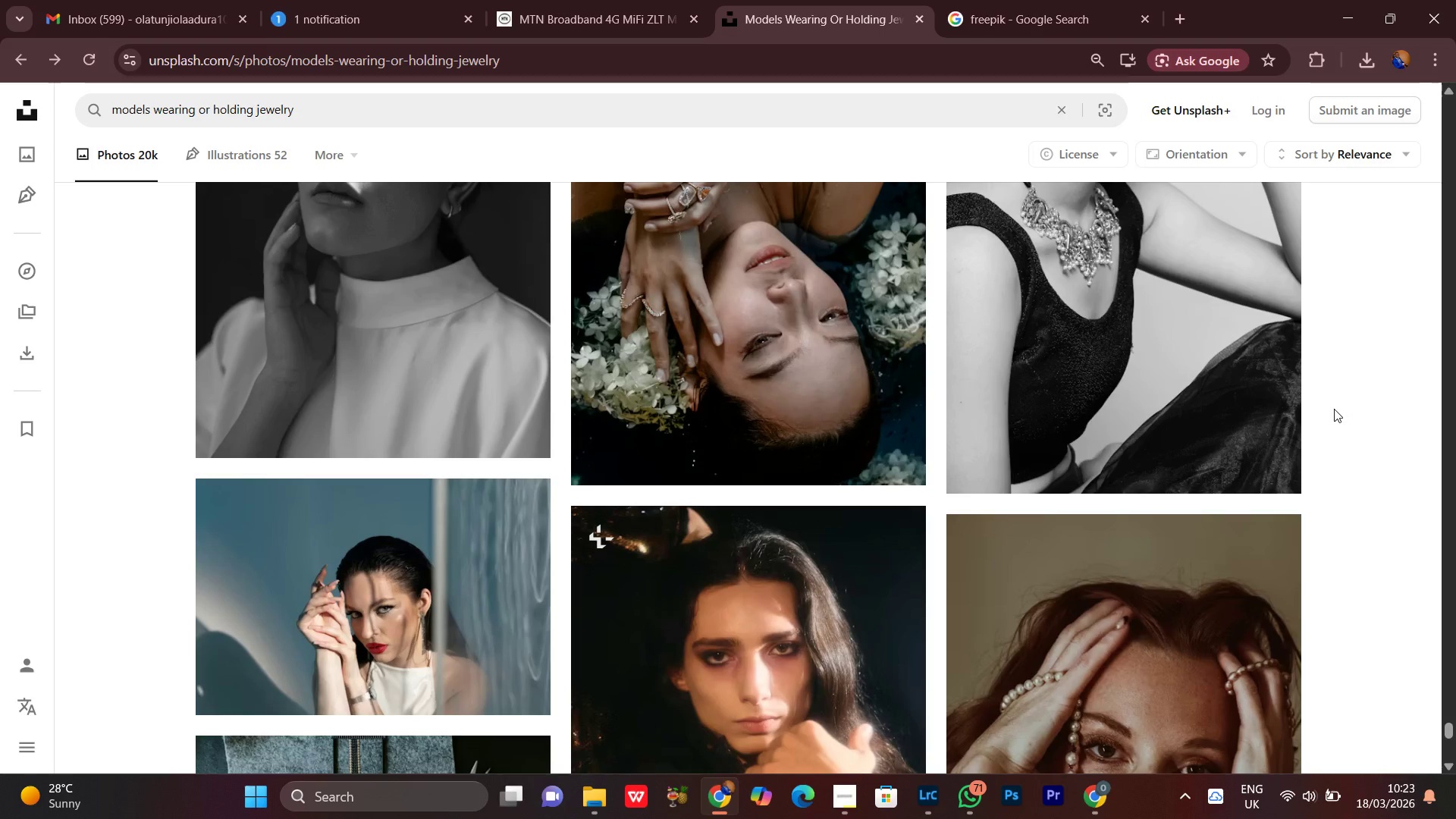 
wait(8.08)
 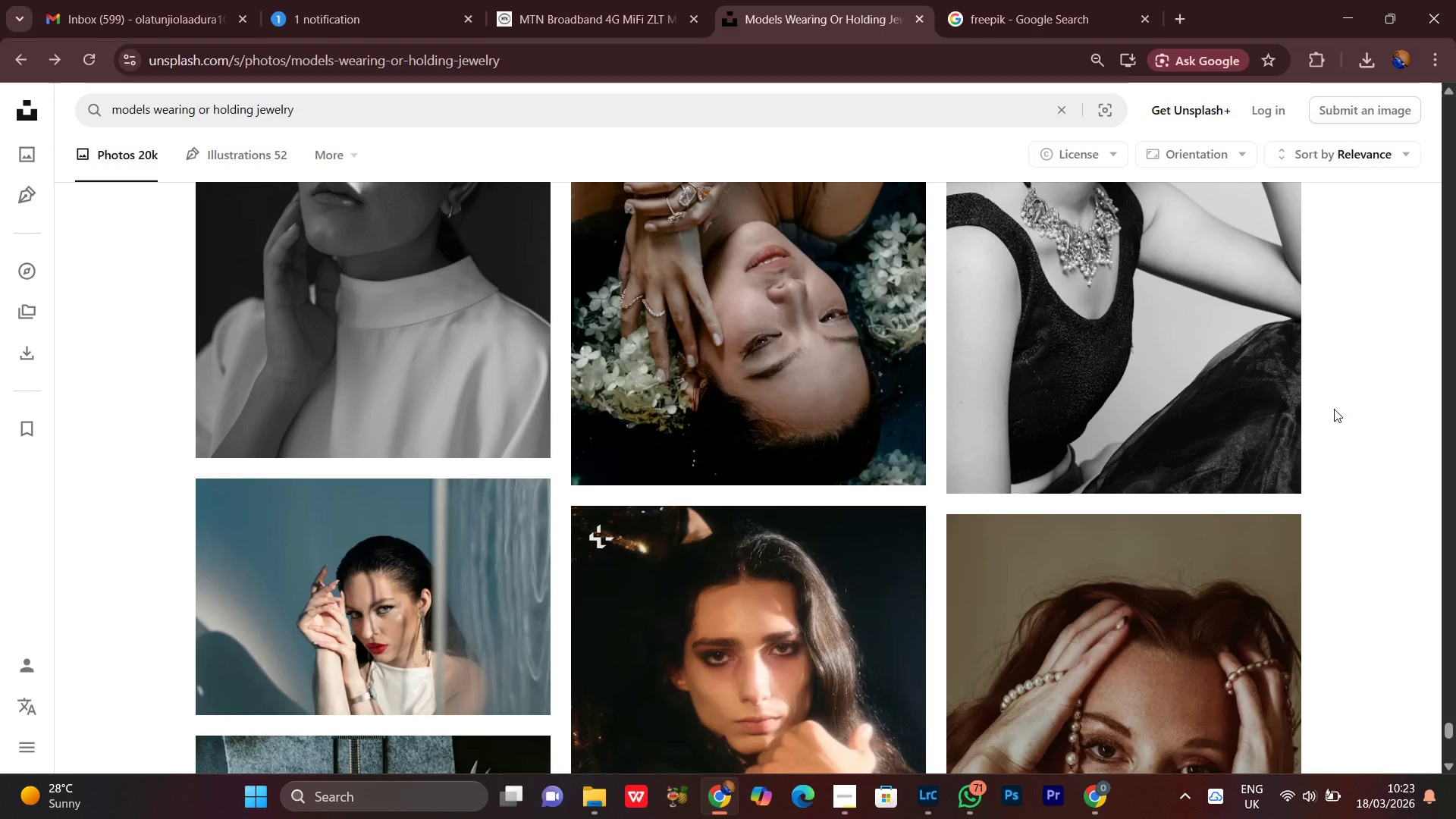 
scroll: coordinate [1398, 416], scroll_direction: down, amount: 11.0
 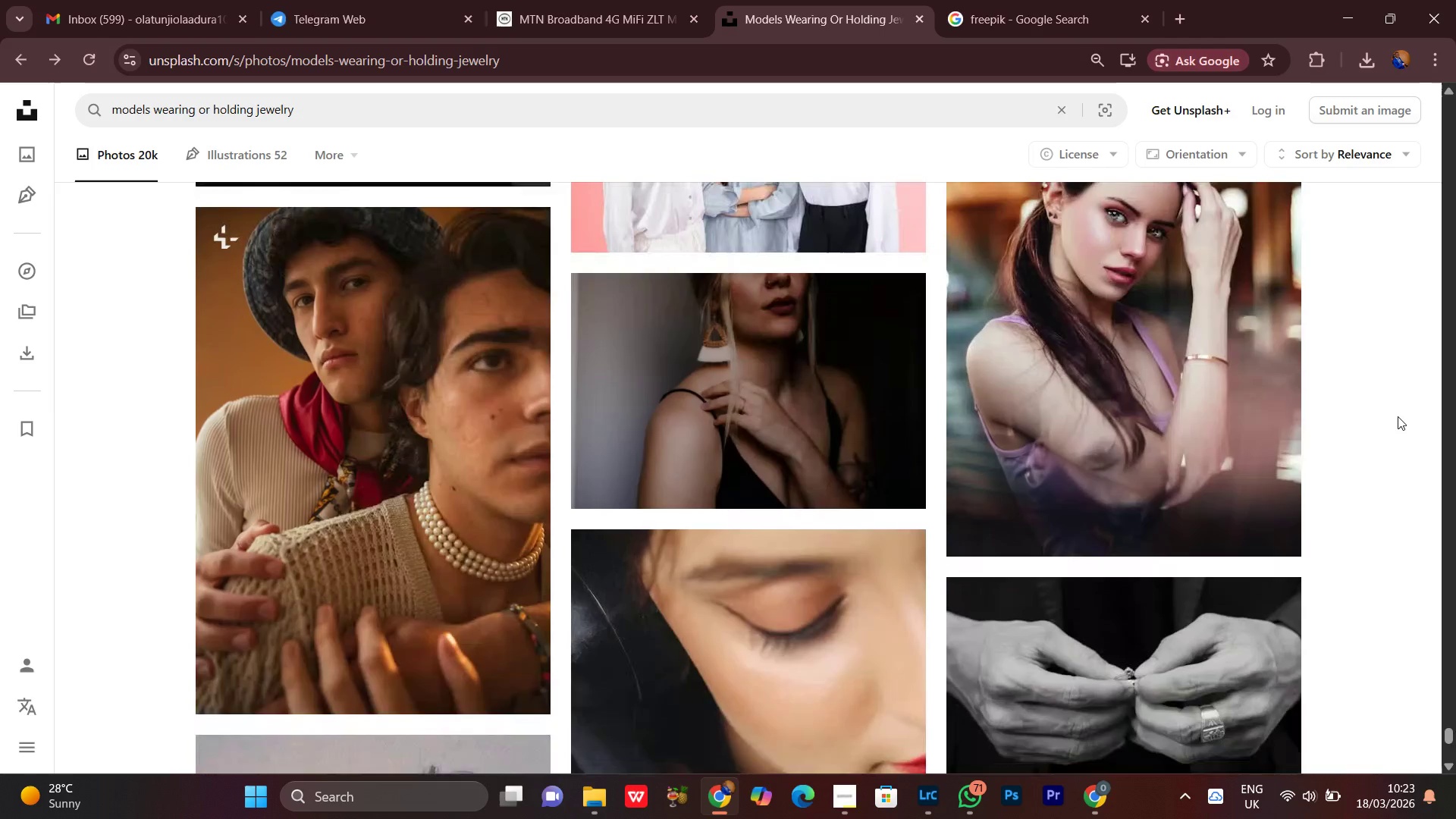 
scroll: coordinate [1398, 416], scroll_direction: up, amount: 1.0
 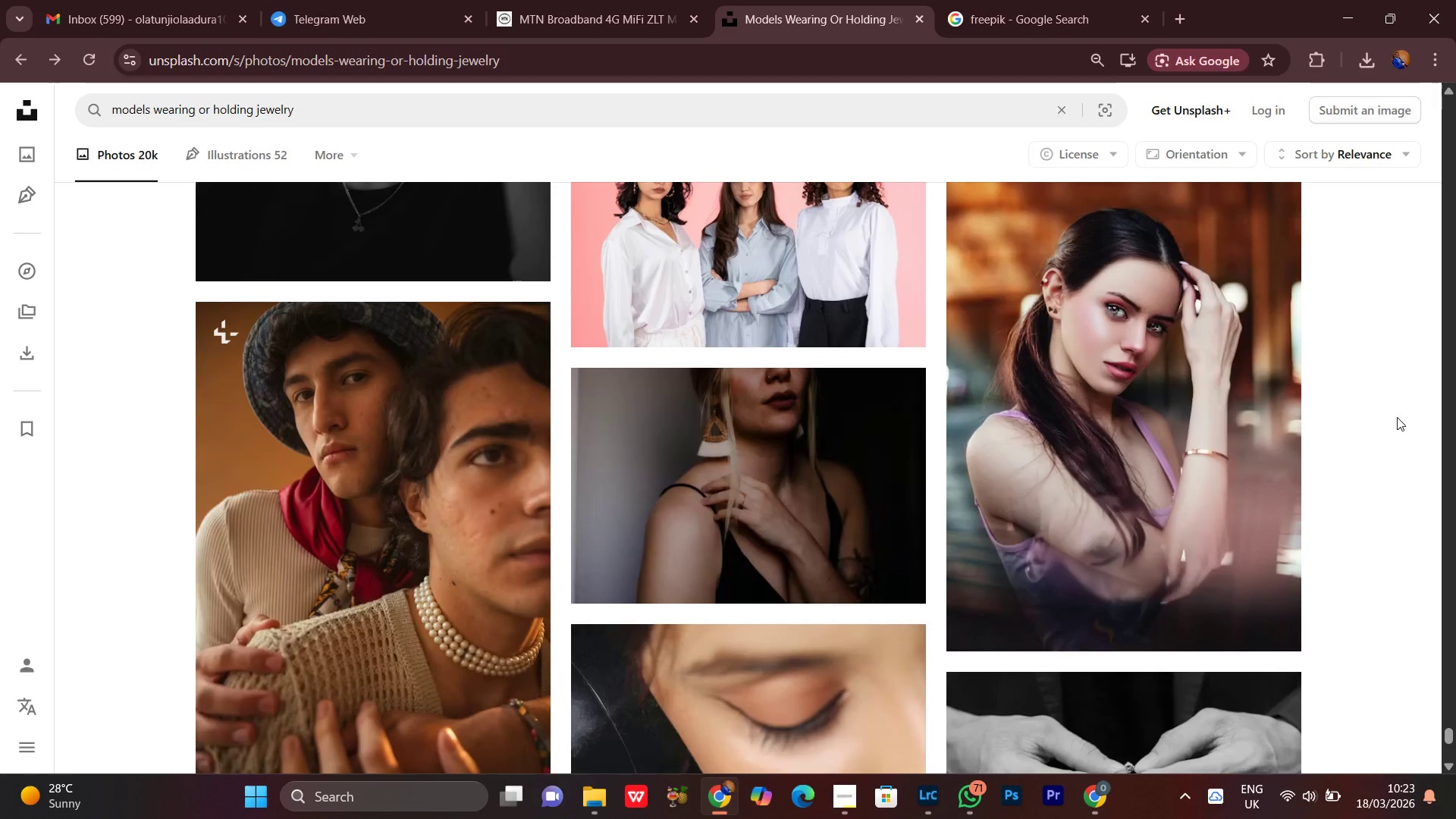 
scroll: coordinate [1400, 461], scroll_direction: down, amount: 9.0
 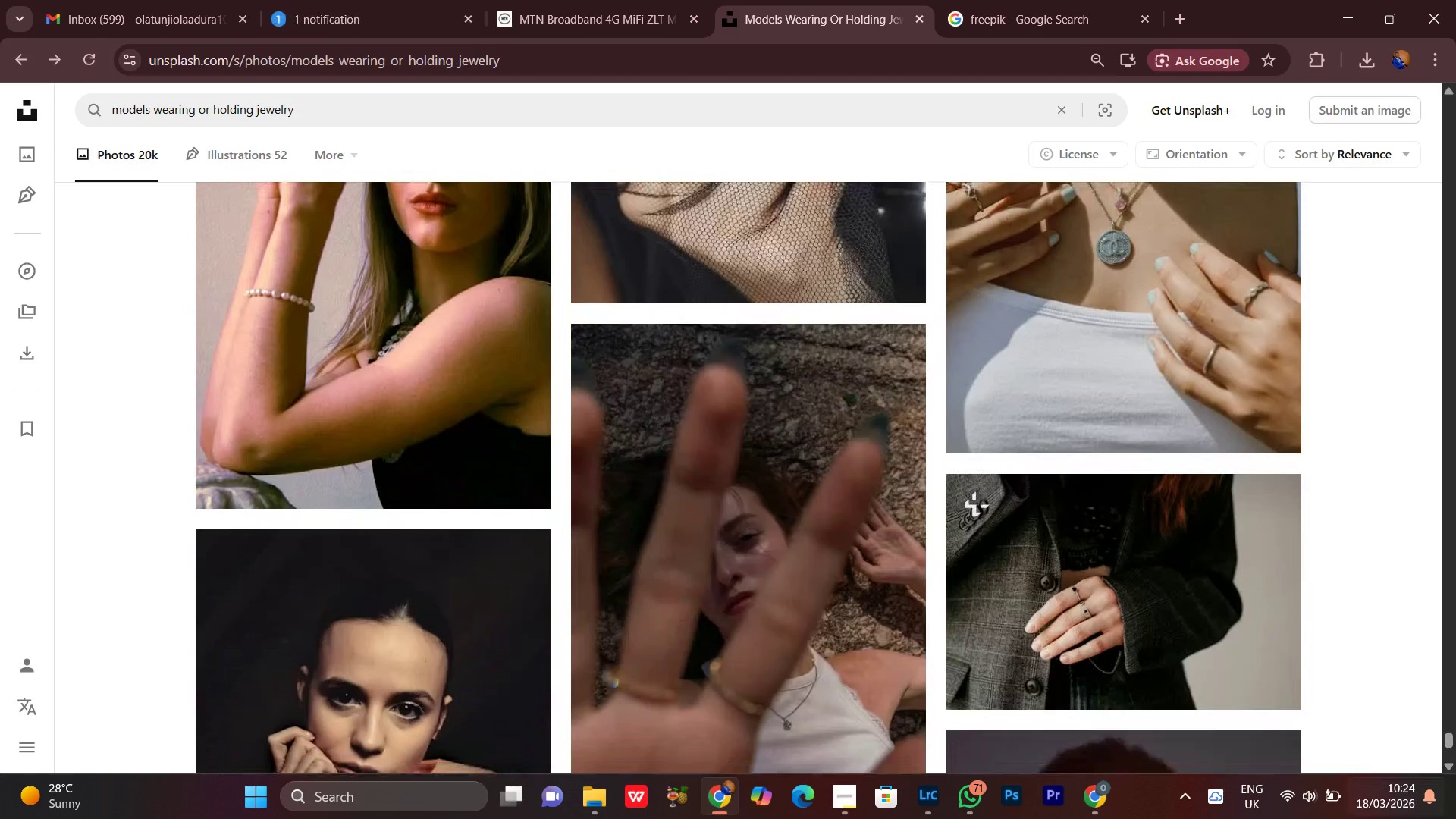 
mouse_move([1330, 797])
 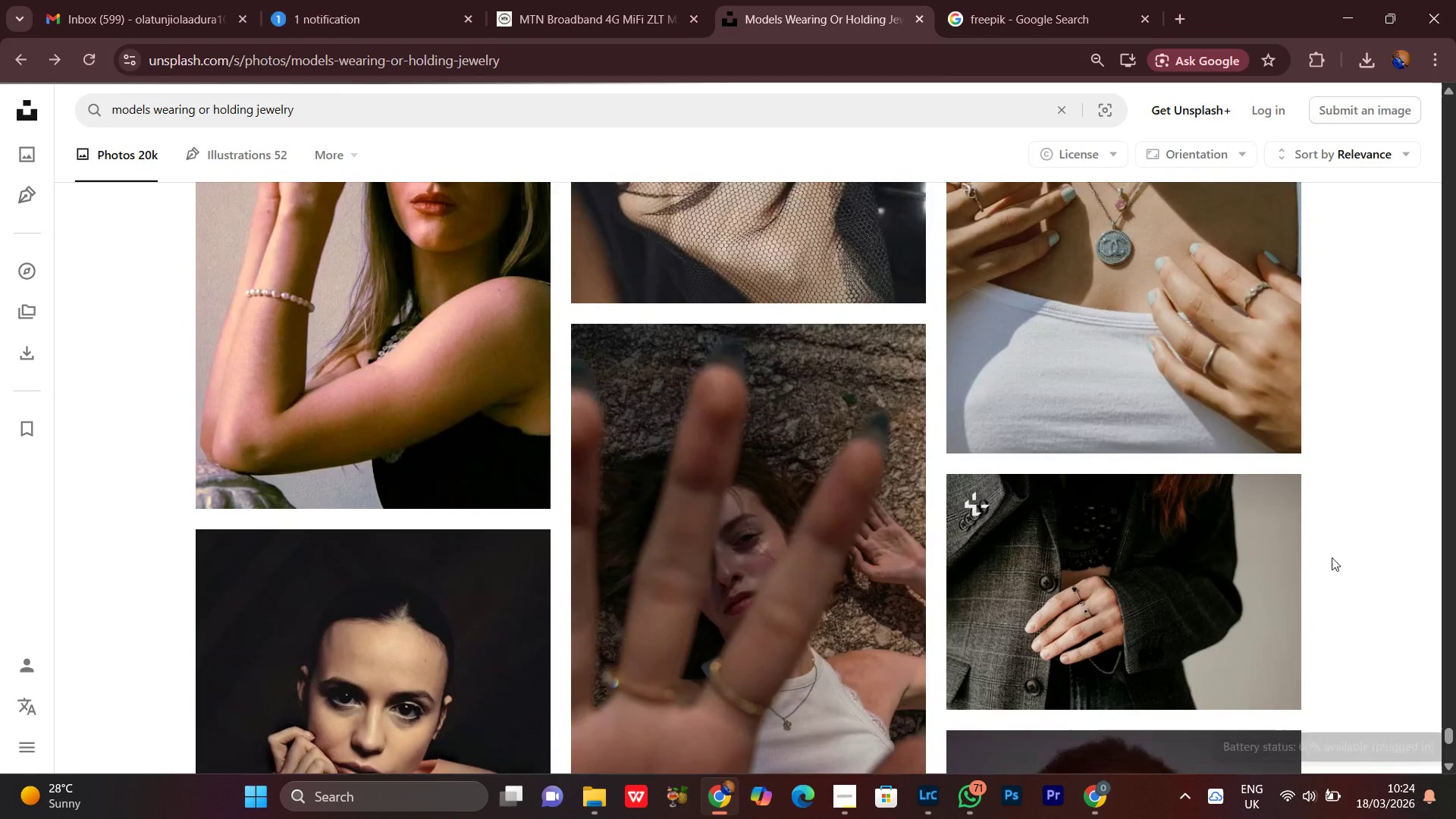 
scroll: coordinate [1331, 560], scroll_direction: down, amount: 6.0
 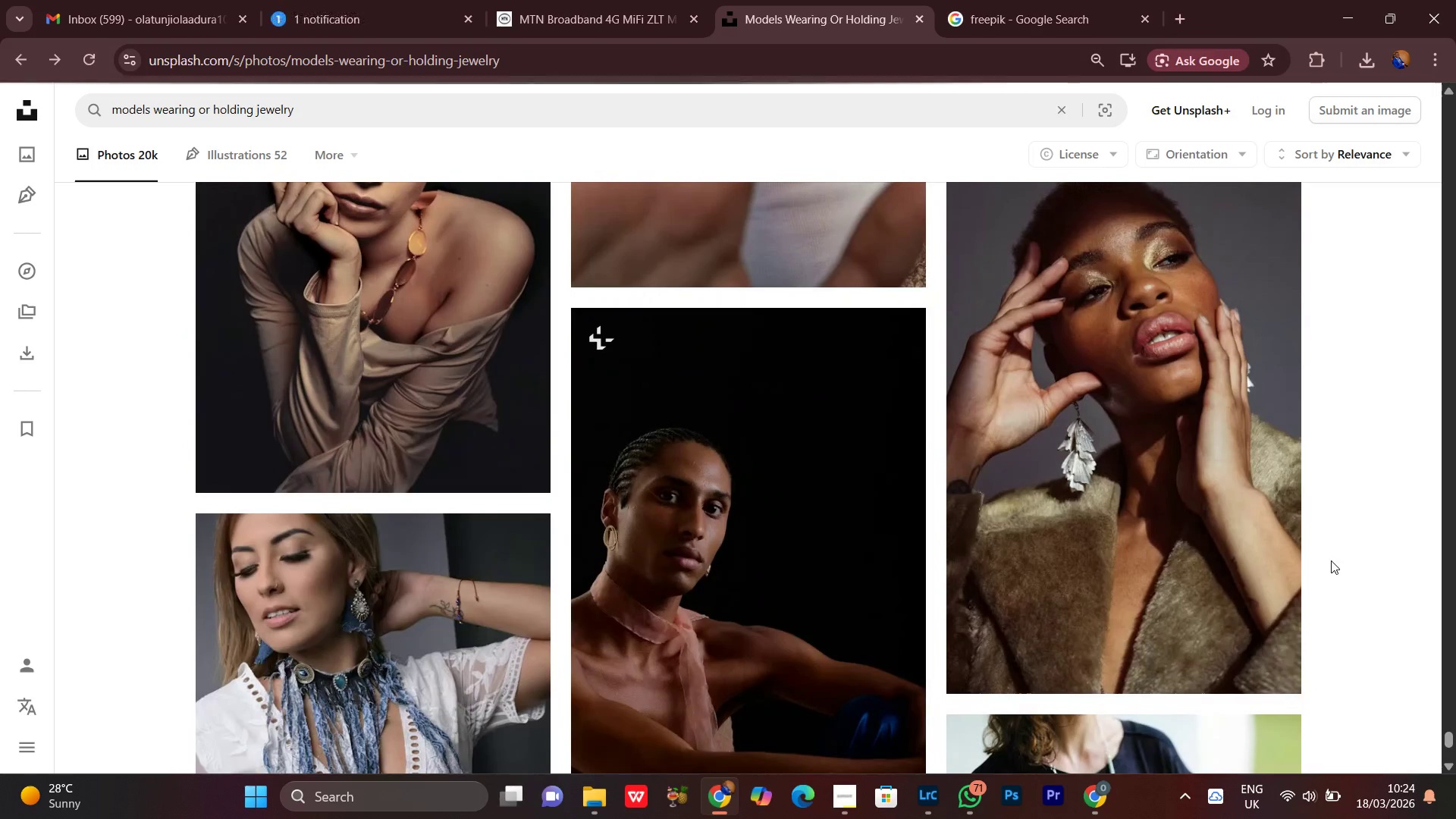 
scroll: coordinate [1331, 560], scroll_direction: up, amount: 1.0
 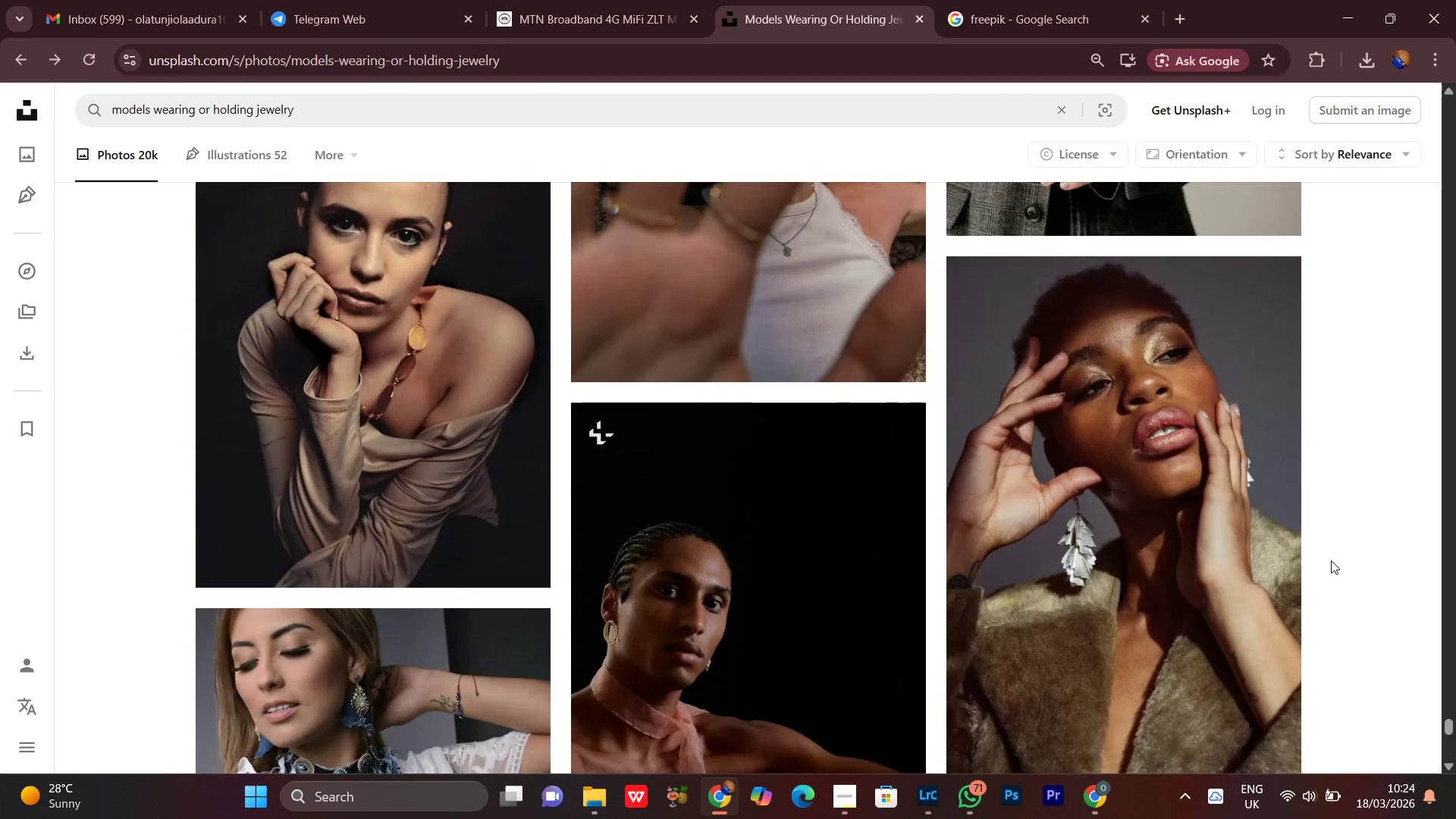 
scroll: coordinate [1329, 560], scroll_direction: down, amount: 11.0
 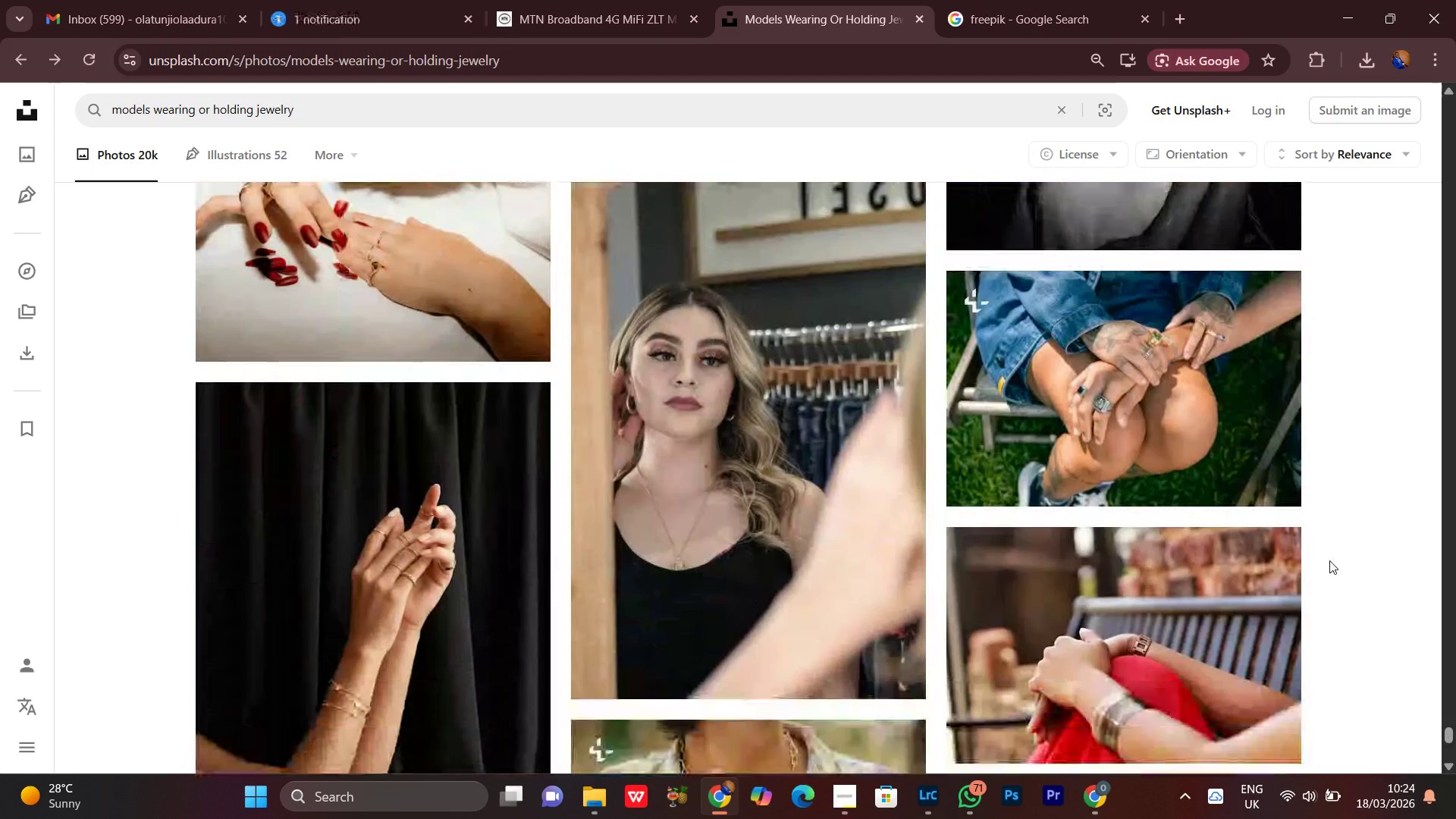 
scroll: coordinate [1329, 560], scroll_direction: none, amount: 0.0
 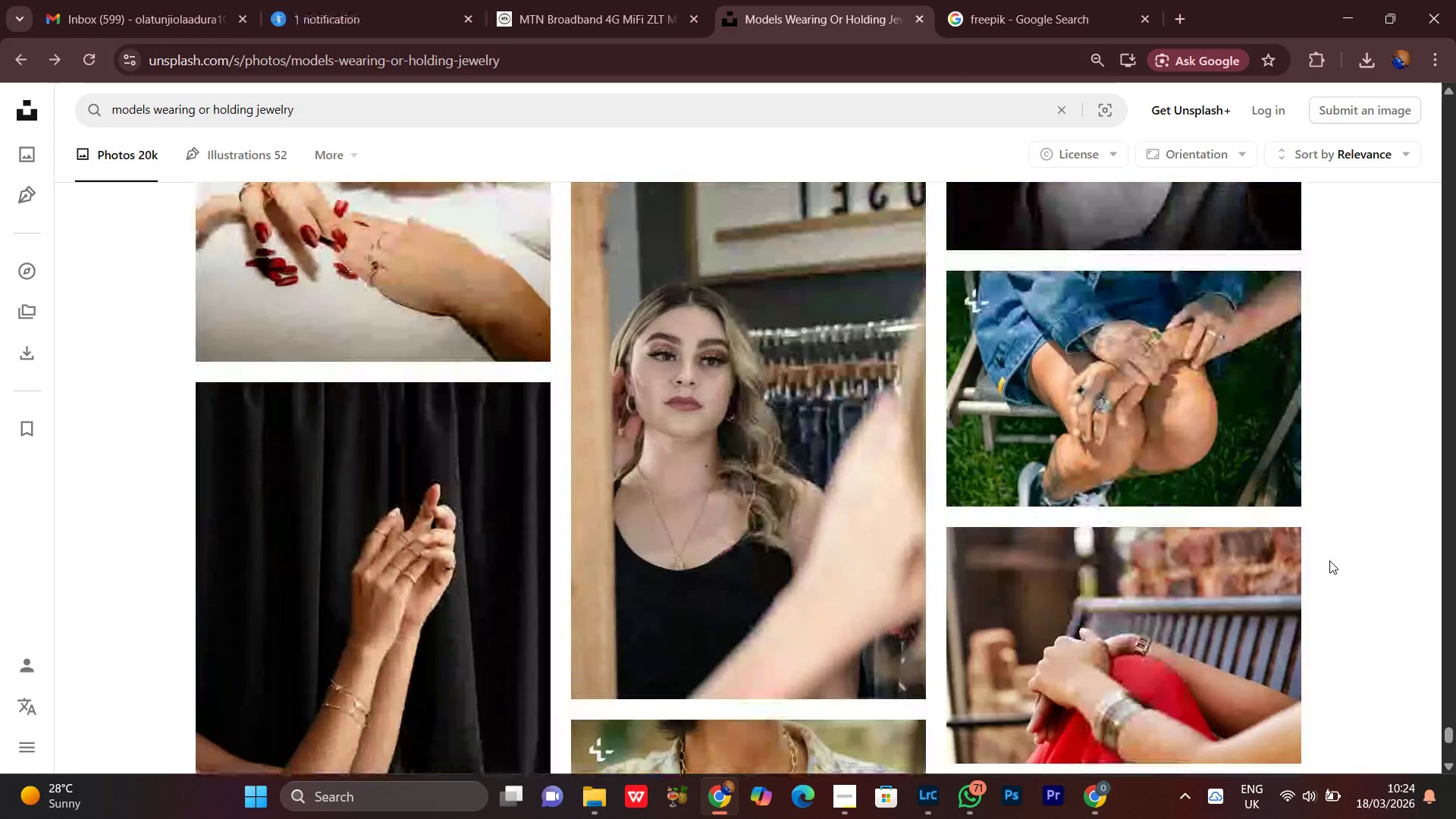 
scroll: coordinate [1329, 560], scroll_direction: up, amount: 1.0
 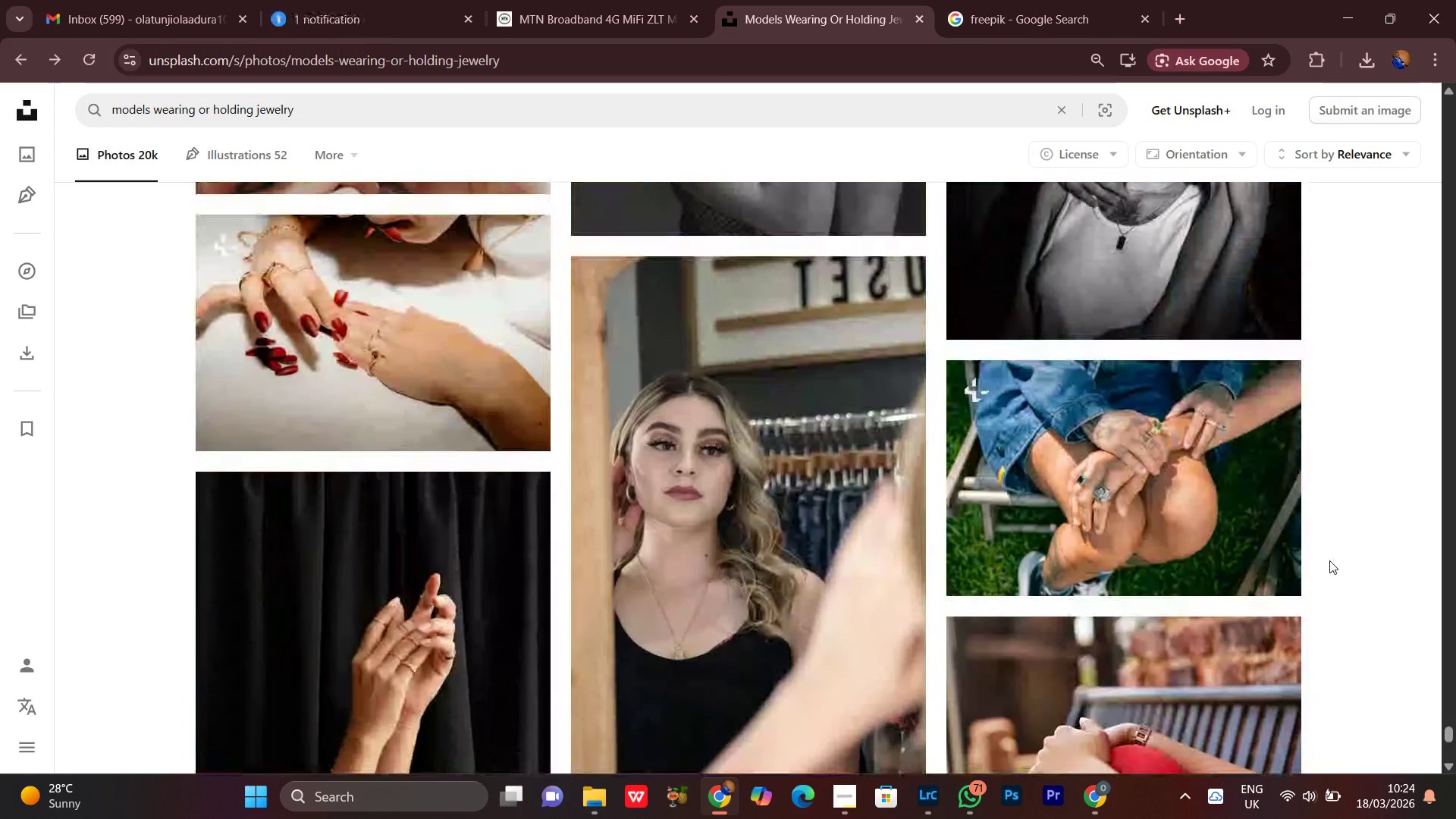 
scroll: coordinate [1329, 560], scroll_direction: down, amount: 1.0
 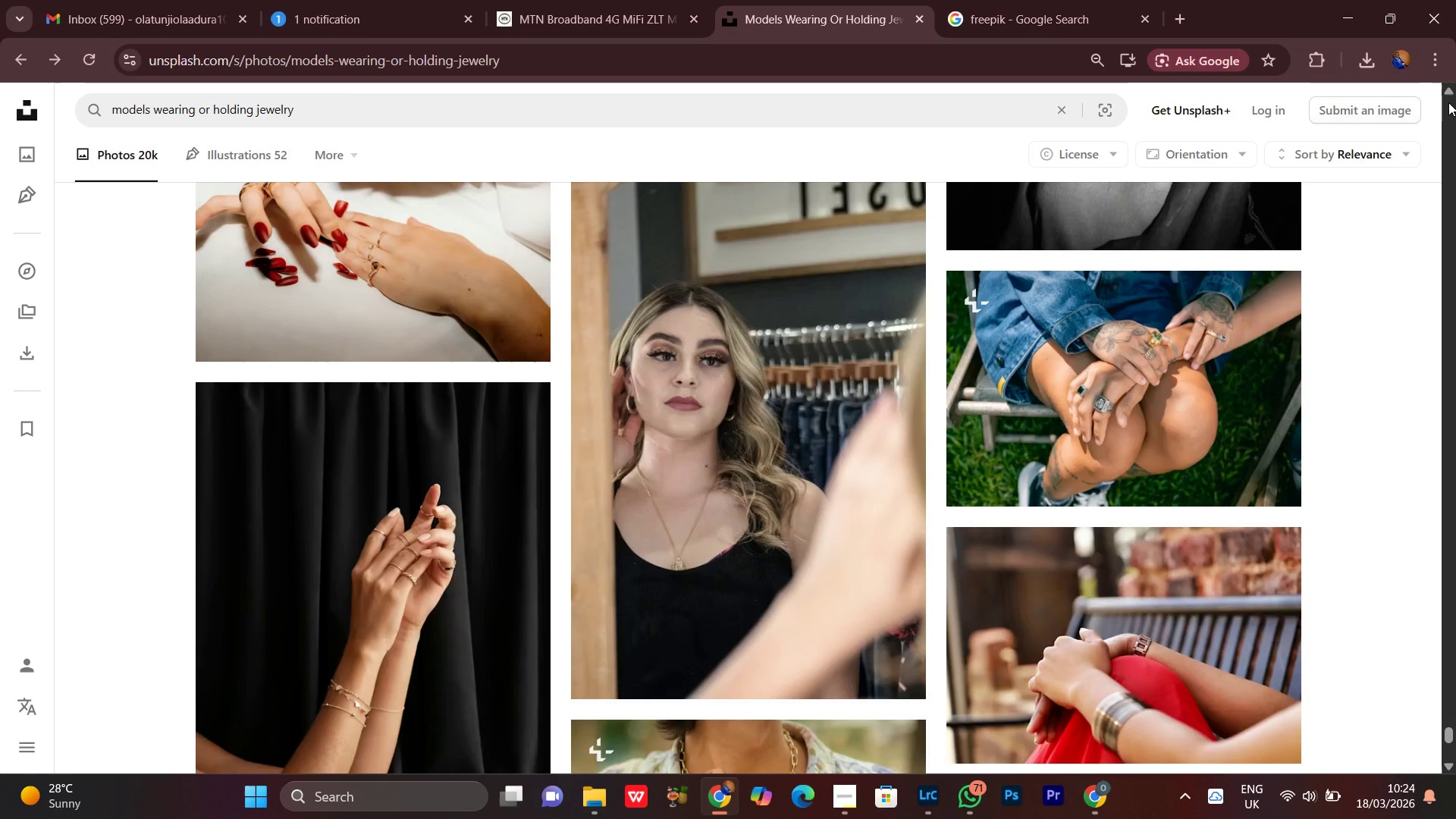 
left_click([1447, 95])
 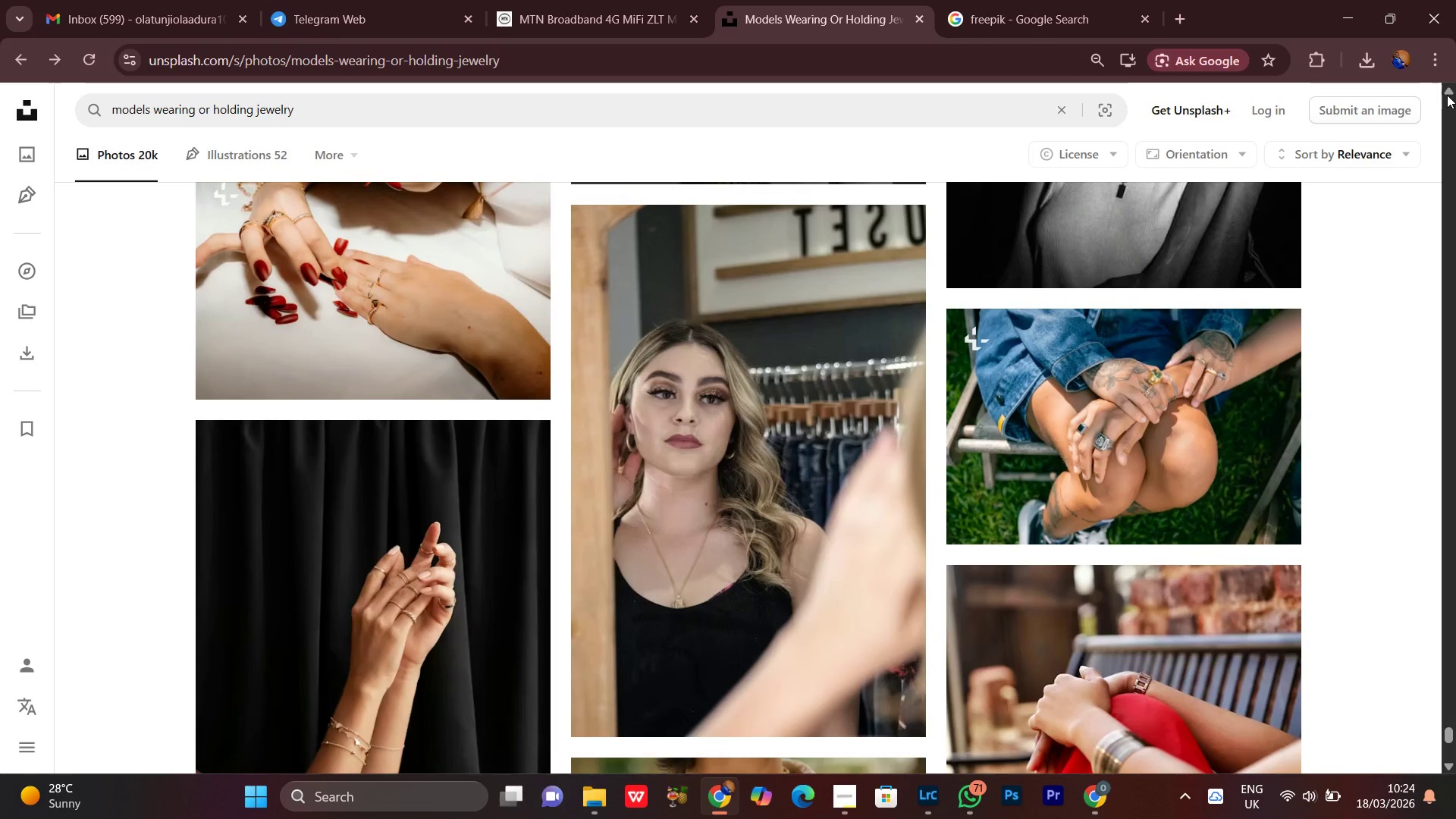 
left_click([1447, 96])
 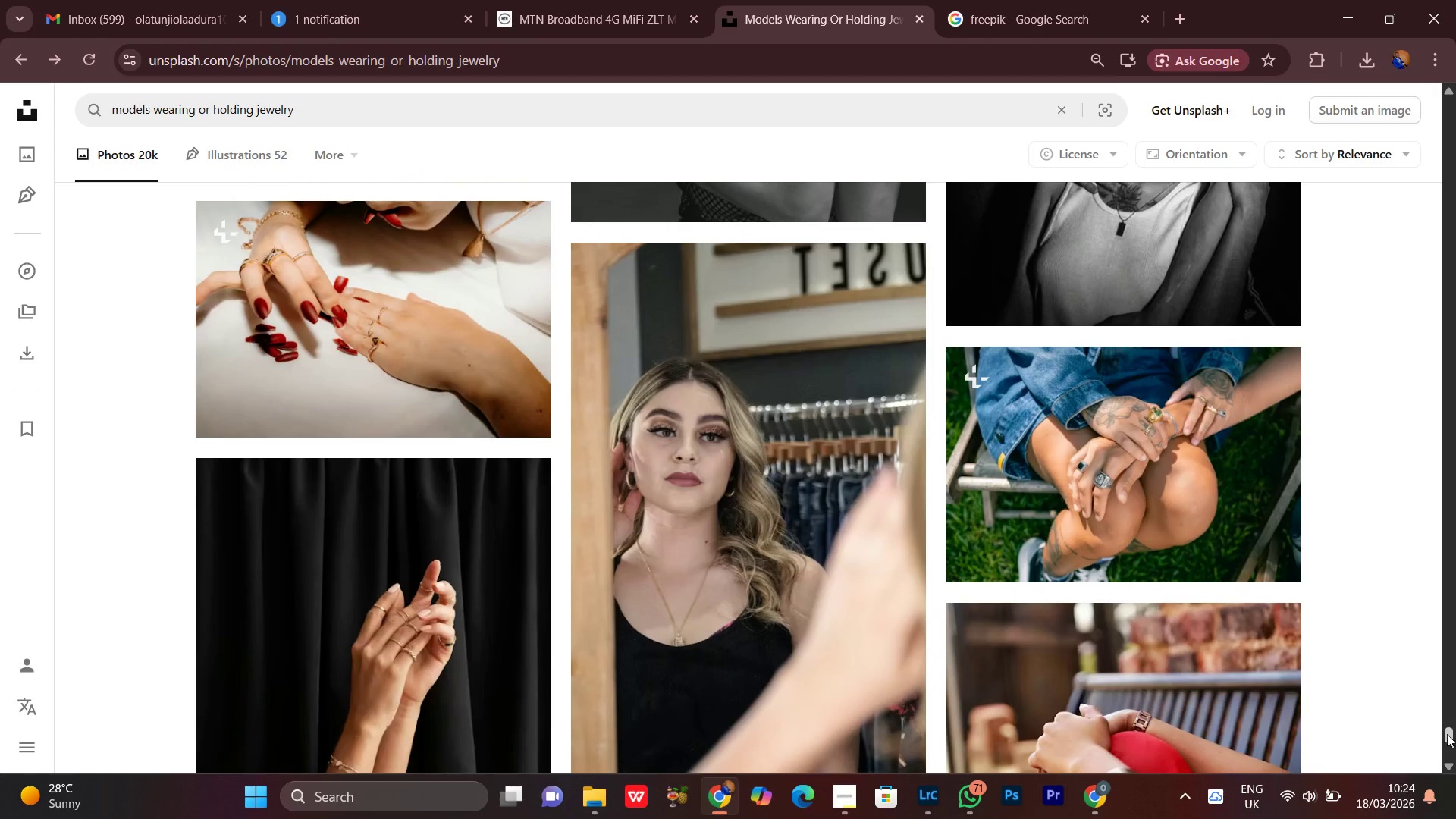 
left_click([1448, 767])
 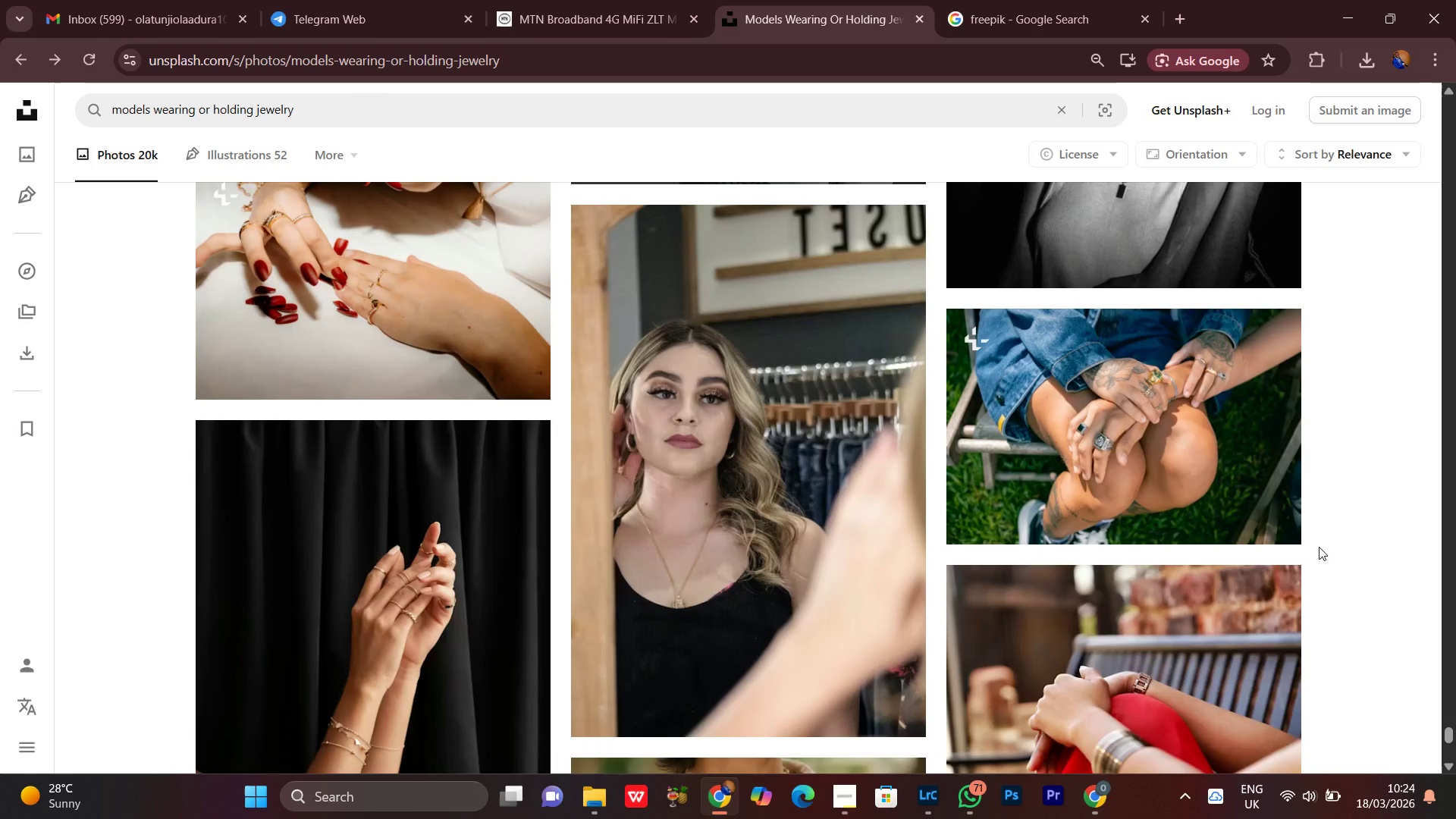 
scroll: coordinate [1313, 517], scroll_direction: down, amount: 9.0
 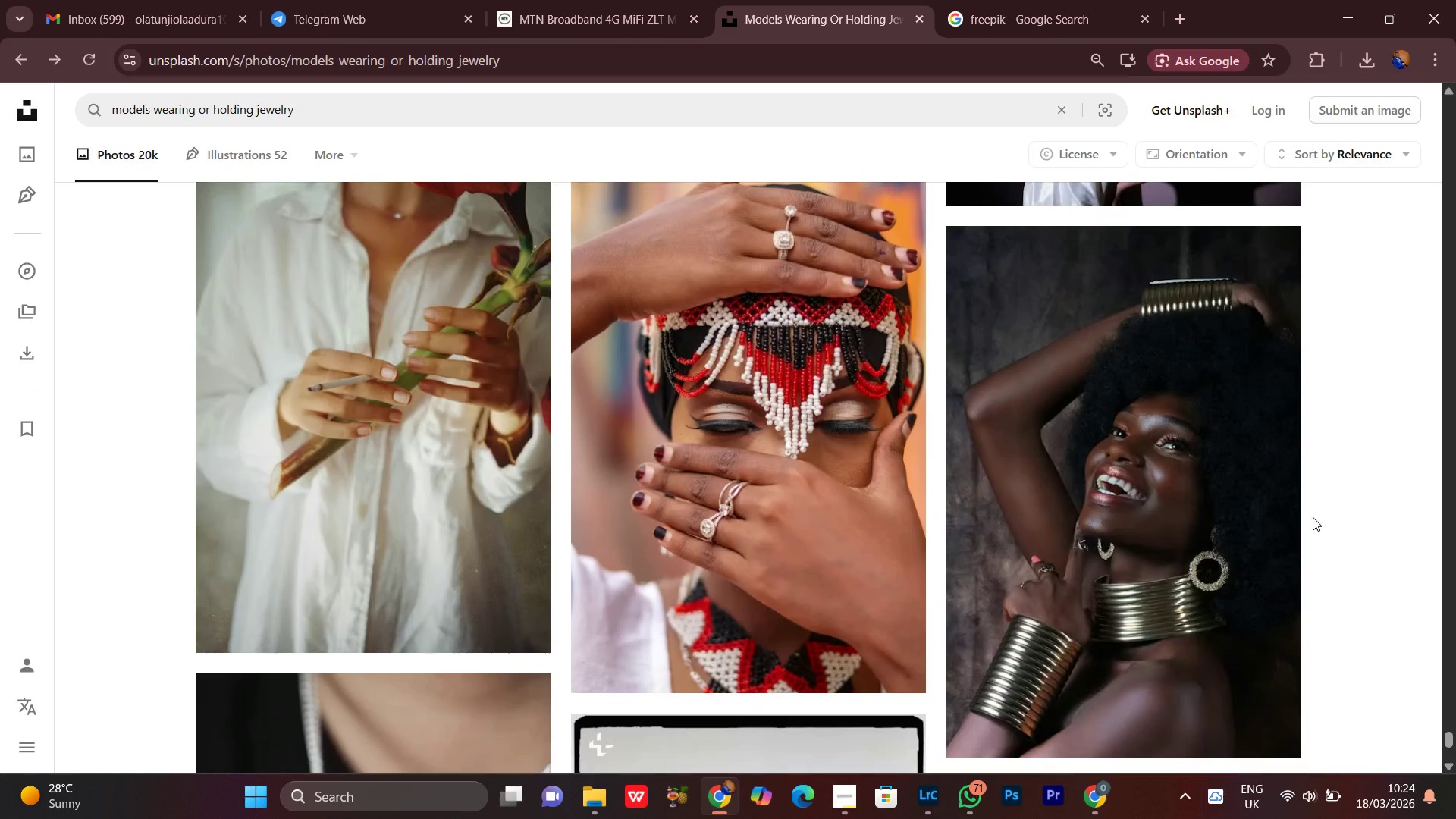 
scroll: coordinate [1313, 516], scroll_direction: up, amount: 1.0
 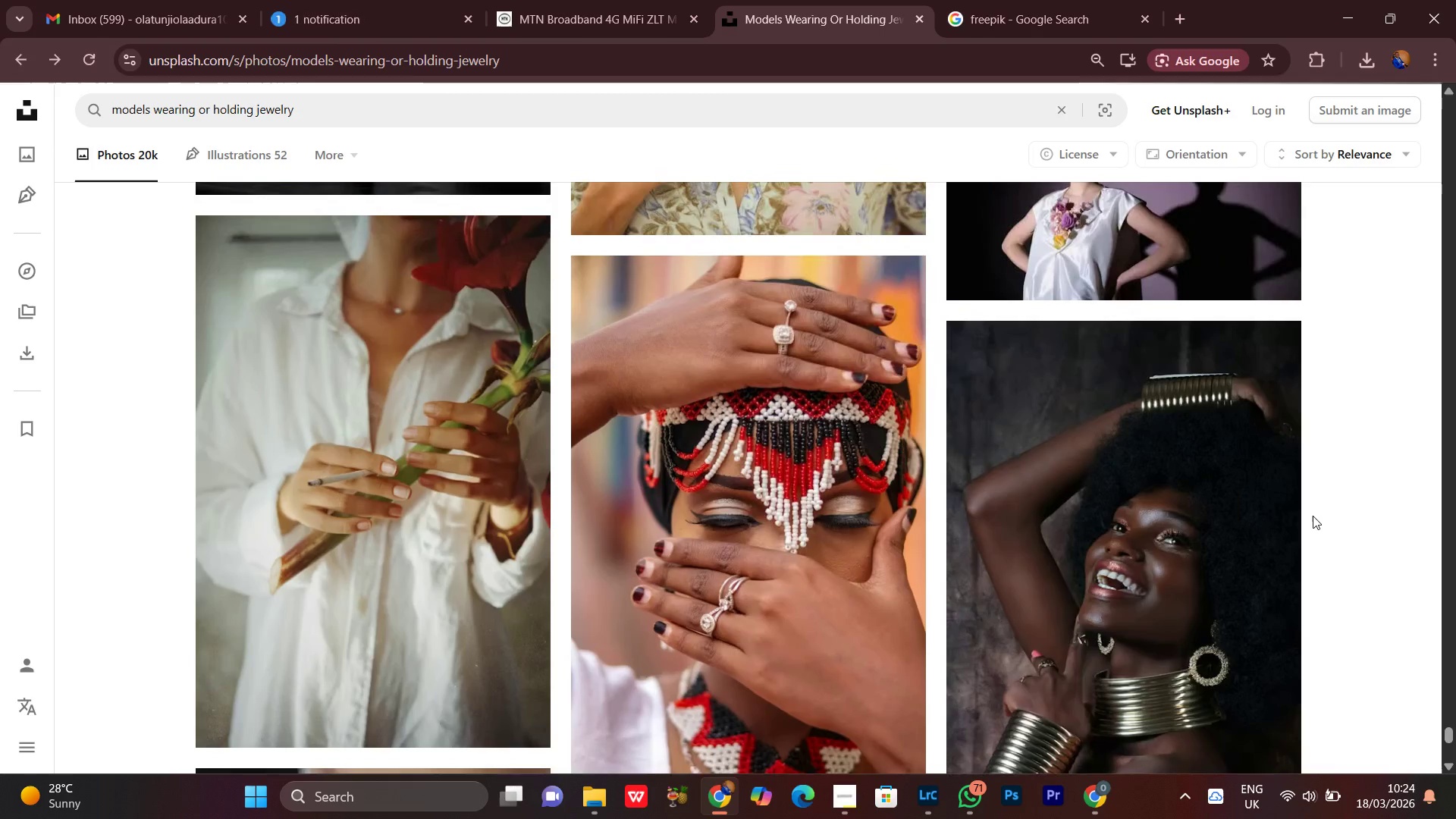 
scroll: coordinate [1313, 516], scroll_direction: down, amount: 2.0
 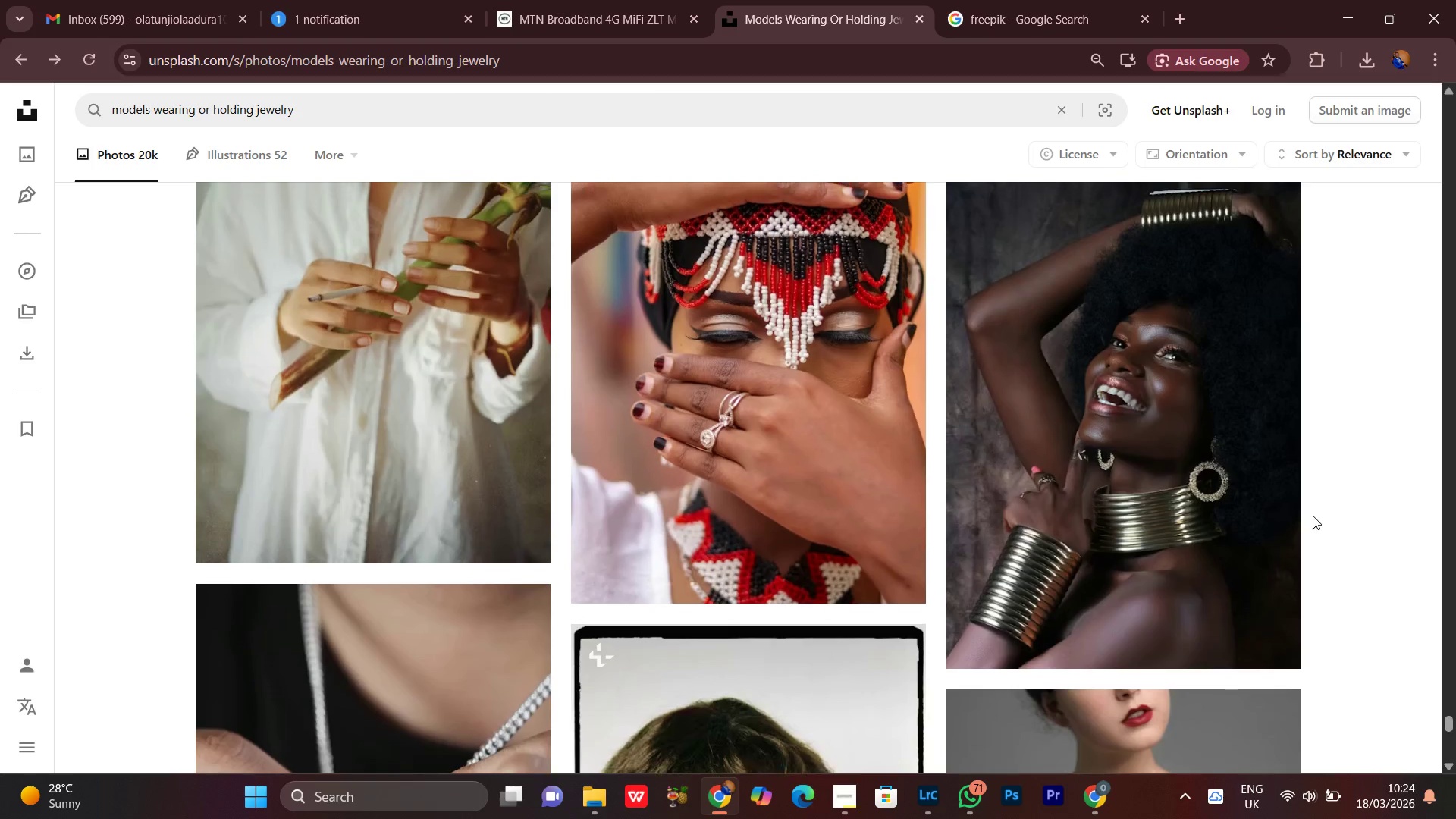 
scroll: coordinate [1313, 516], scroll_direction: up, amount: 1.0
 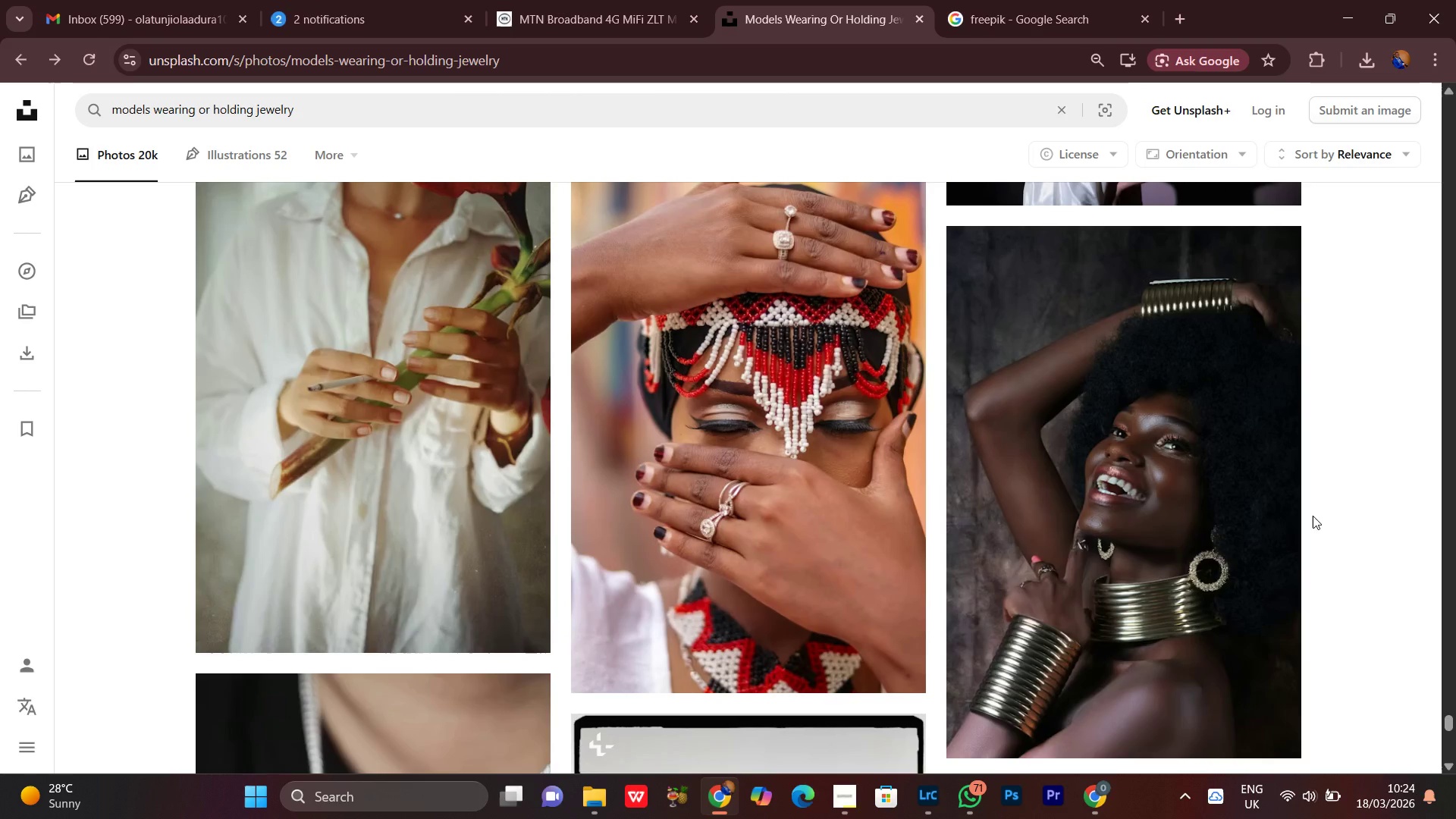 
scroll: coordinate [1313, 516], scroll_direction: down, amount: 1.0
 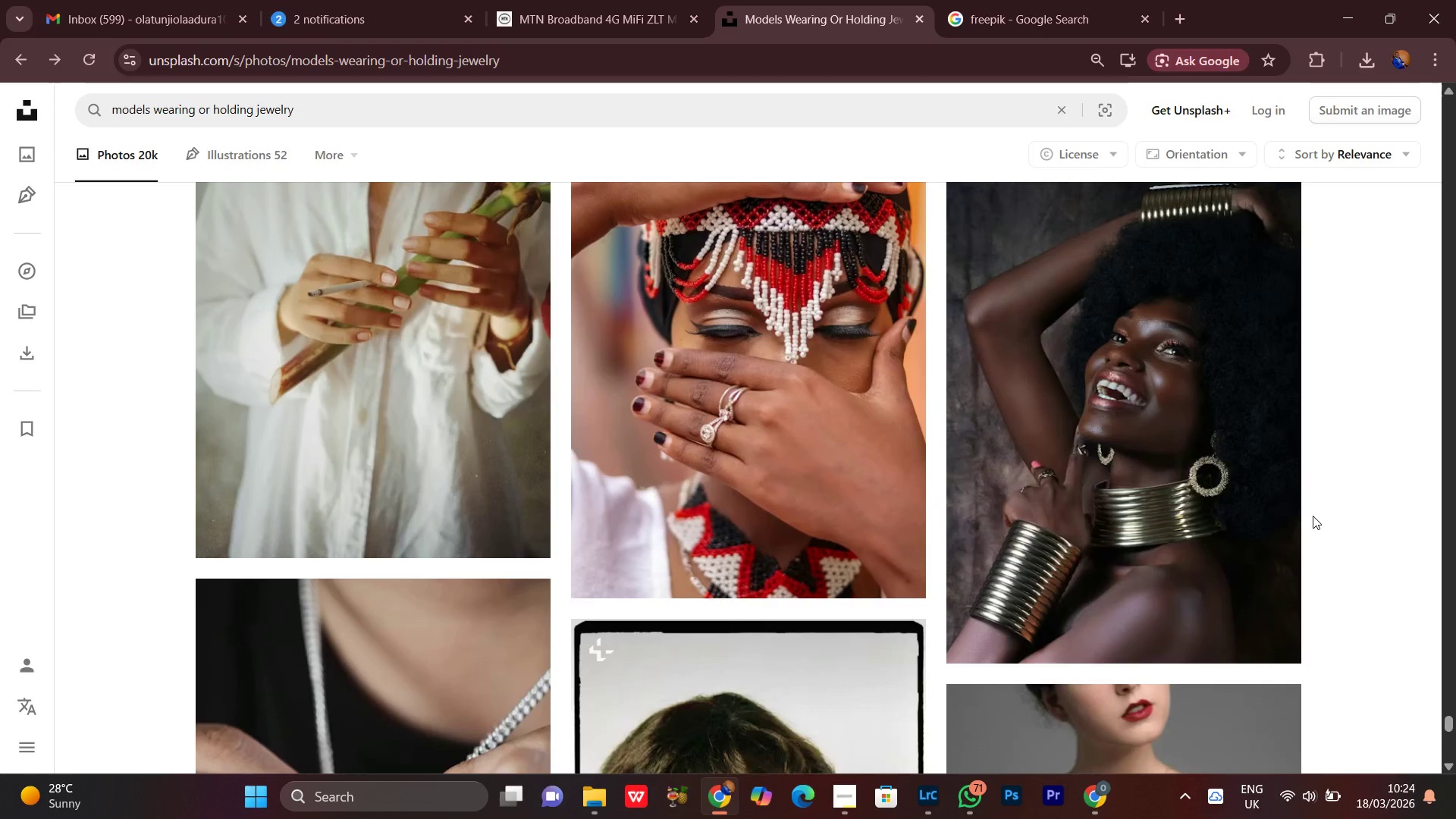 
scroll: coordinate [1313, 516], scroll_direction: none, amount: 0.0
 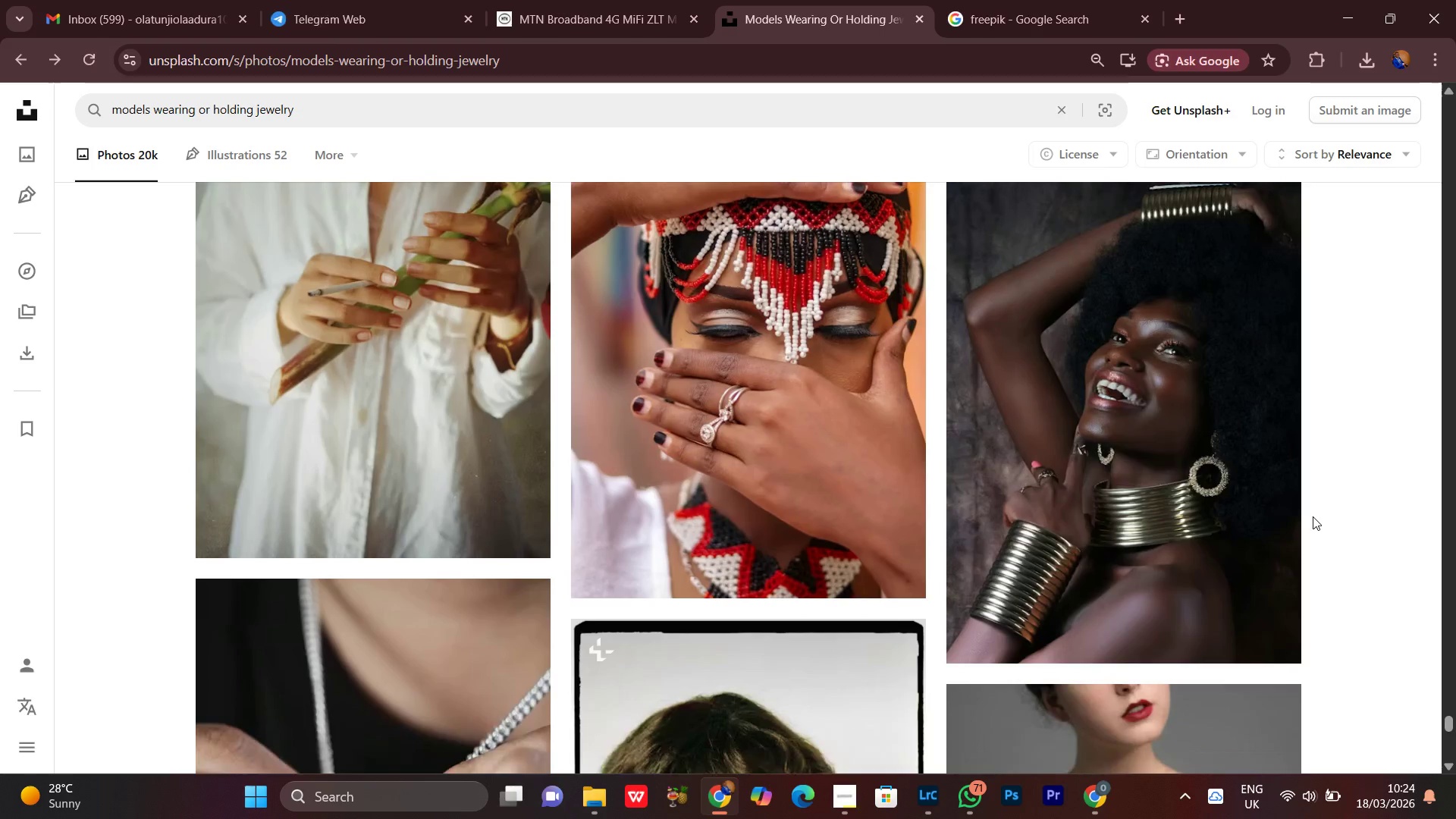 
scroll: coordinate [1313, 516], scroll_direction: up, amount: 1.0
 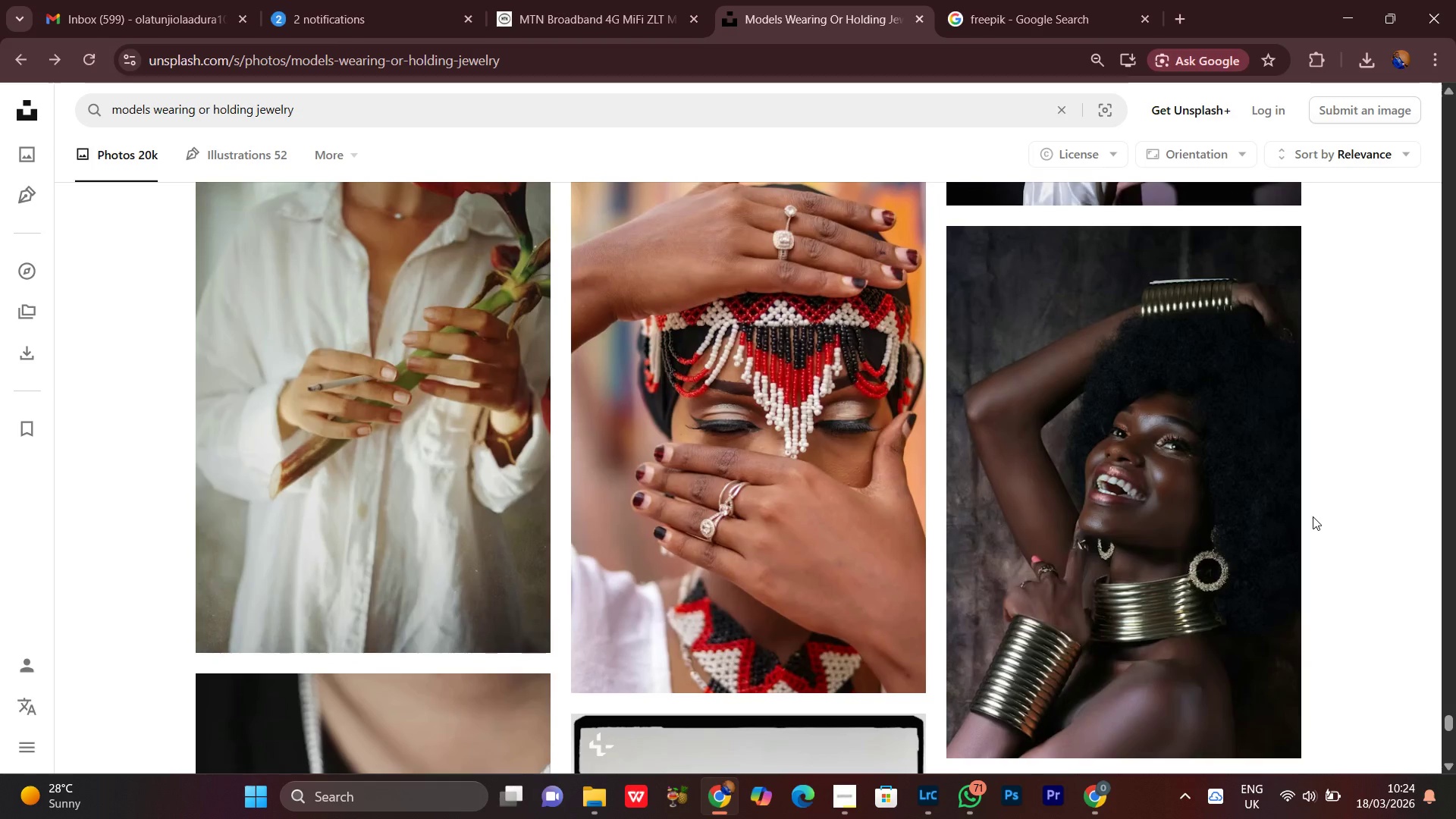 
scroll: coordinate [1309, 516], scroll_direction: down, amount: 11.0
 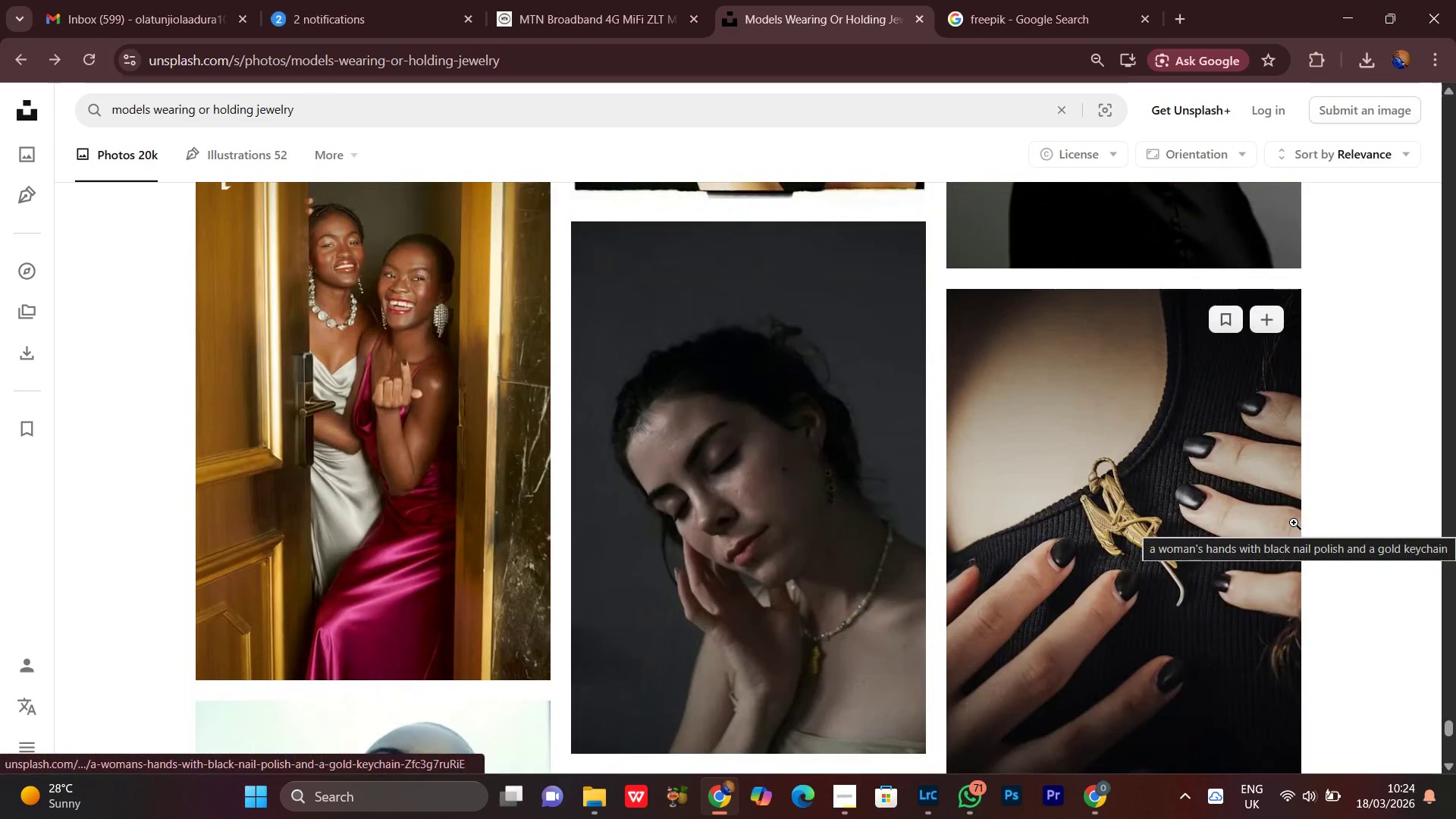 
mouse_move([1283, 507])
 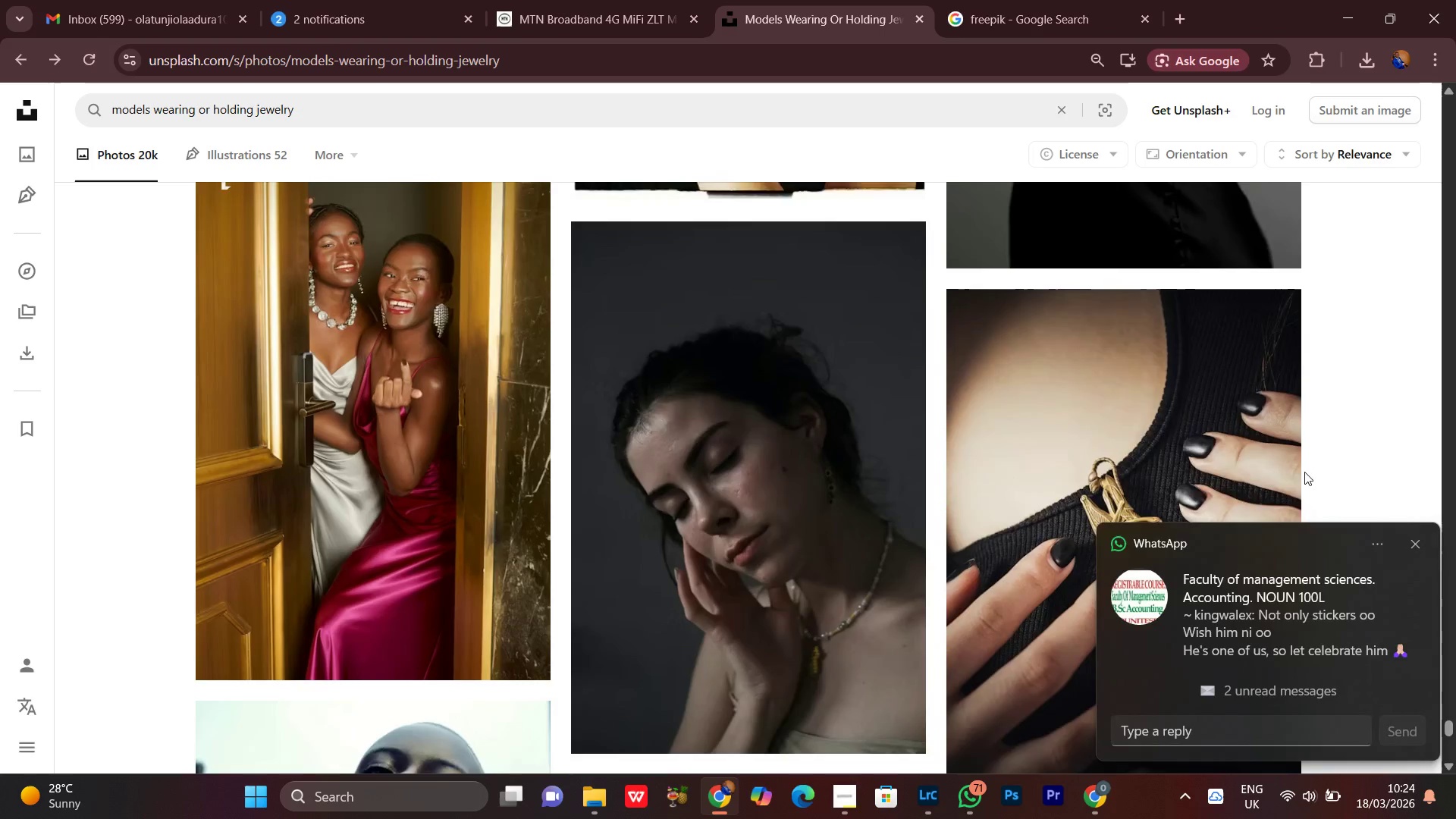 
scroll: coordinate [1413, 471], scroll_direction: down, amount: 9.0
 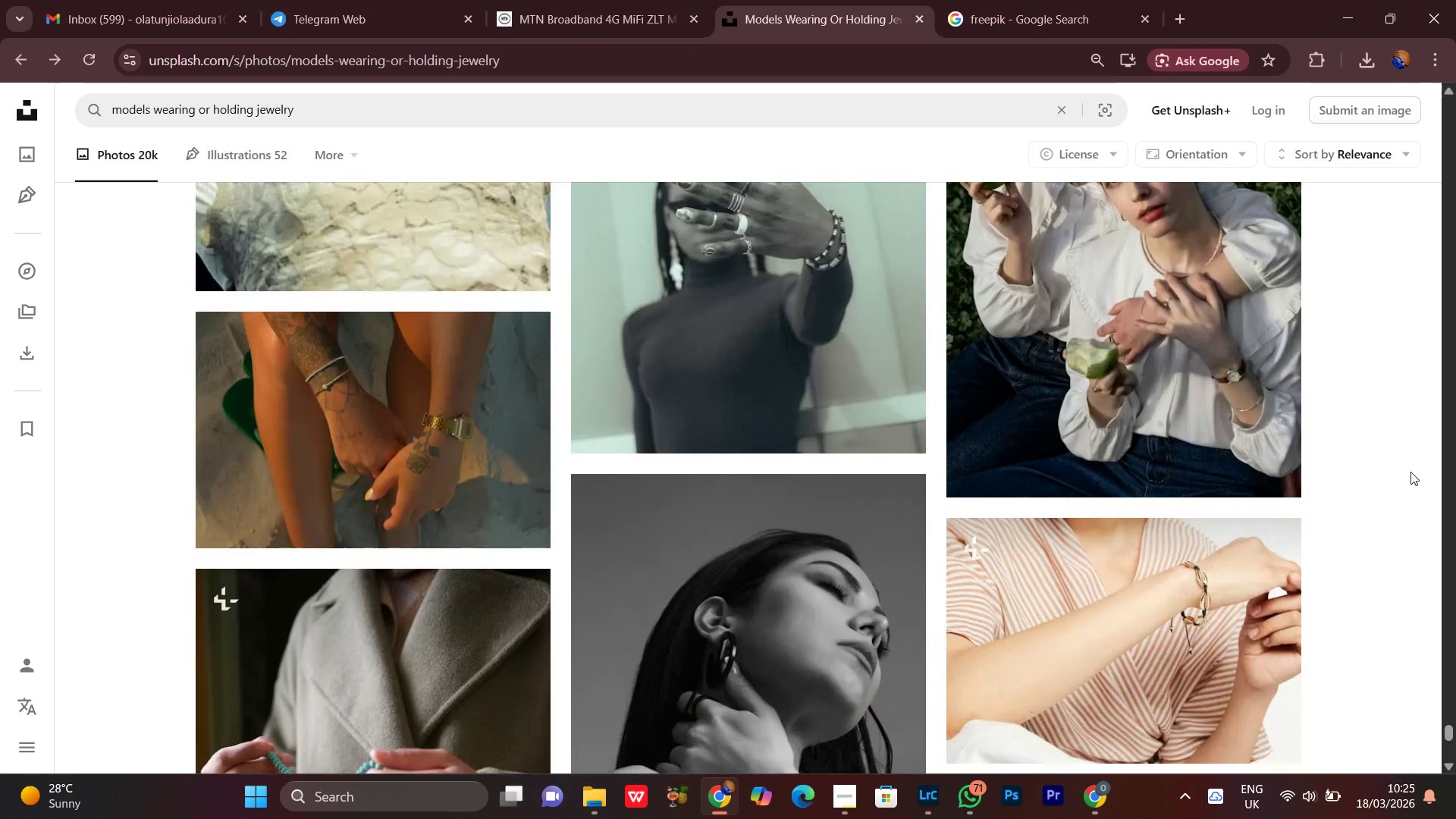 
scroll: coordinate [1407, 472], scroll_direction: down, amount: 6.0
 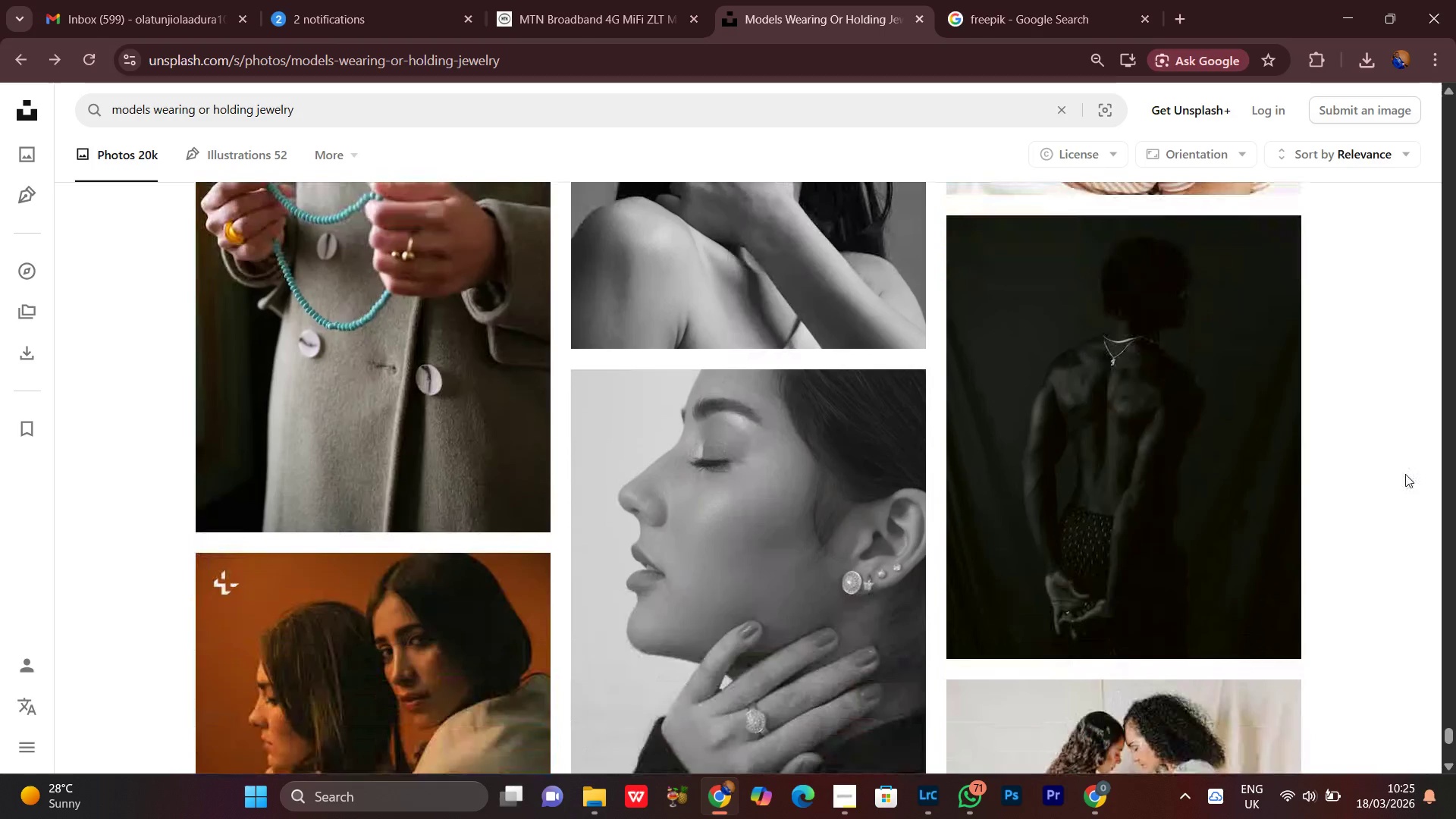 
scroll: coordinate [1404, 475], scroll_direction: none, amount: 0.0
 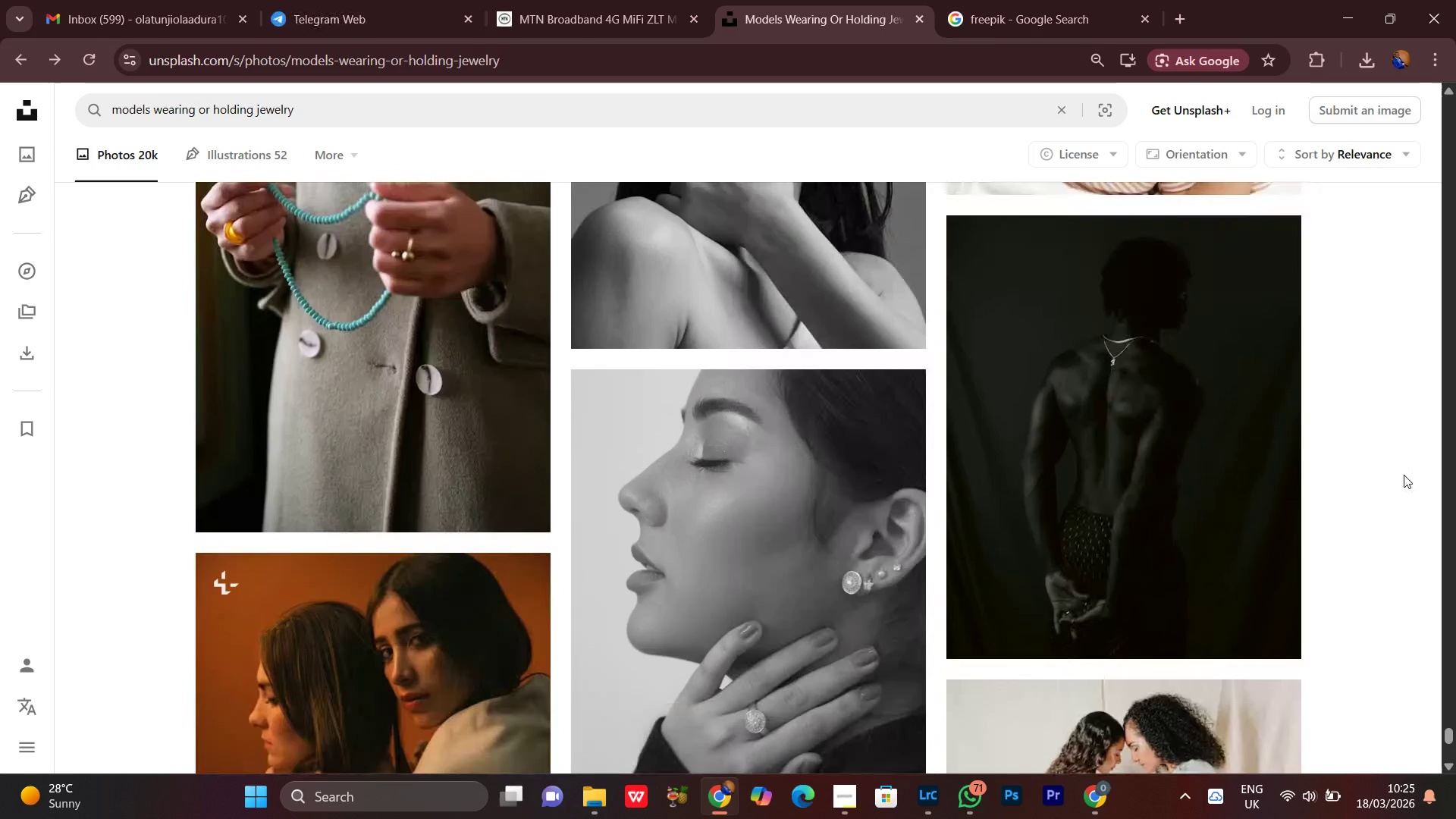 
scroll: coordinate [1394, 474], scroll_direction: down, amount: 18.0
 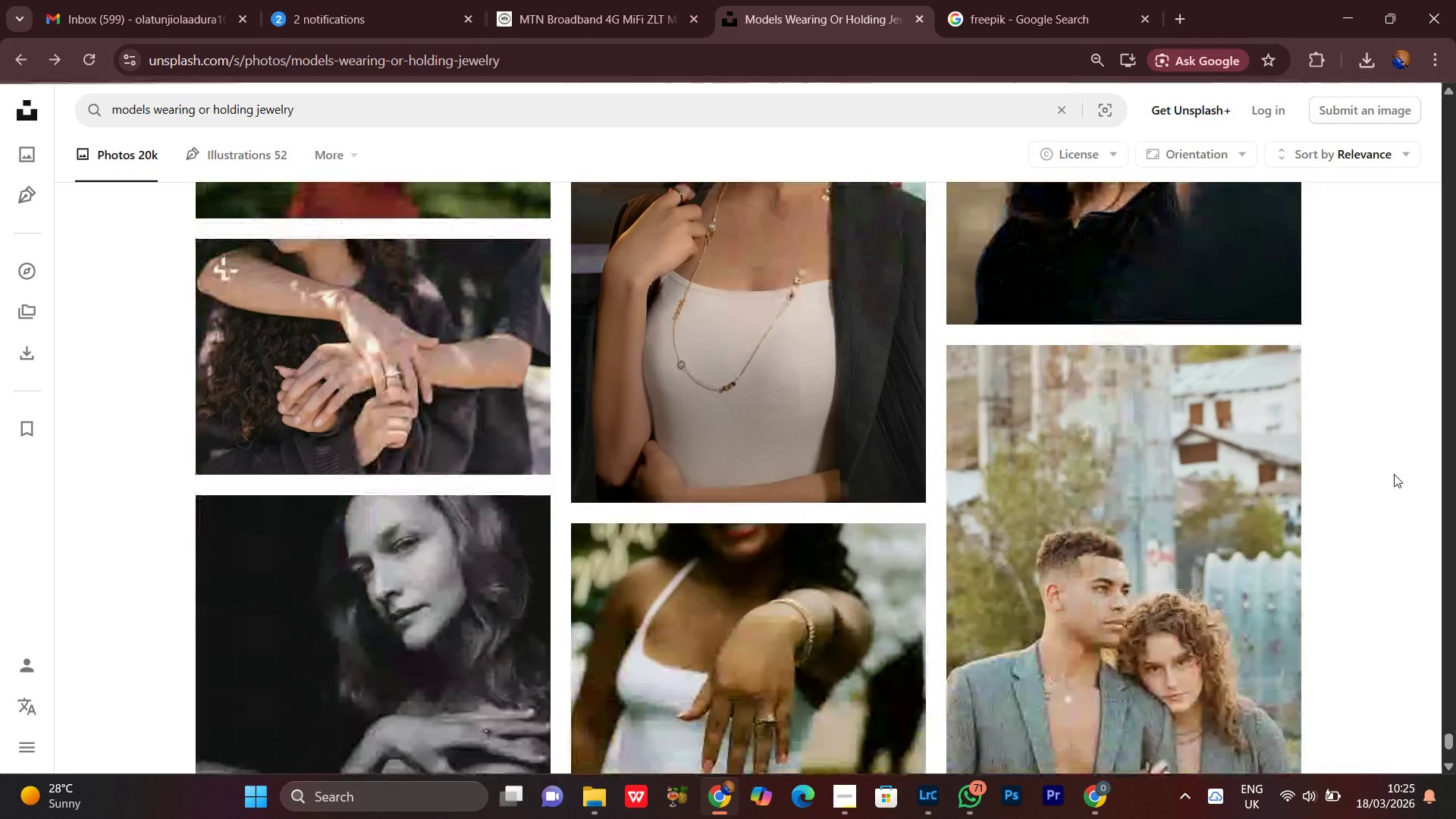 
scroll: coordinate [1385, 475], scroll_direction: none, amount: 0.0
 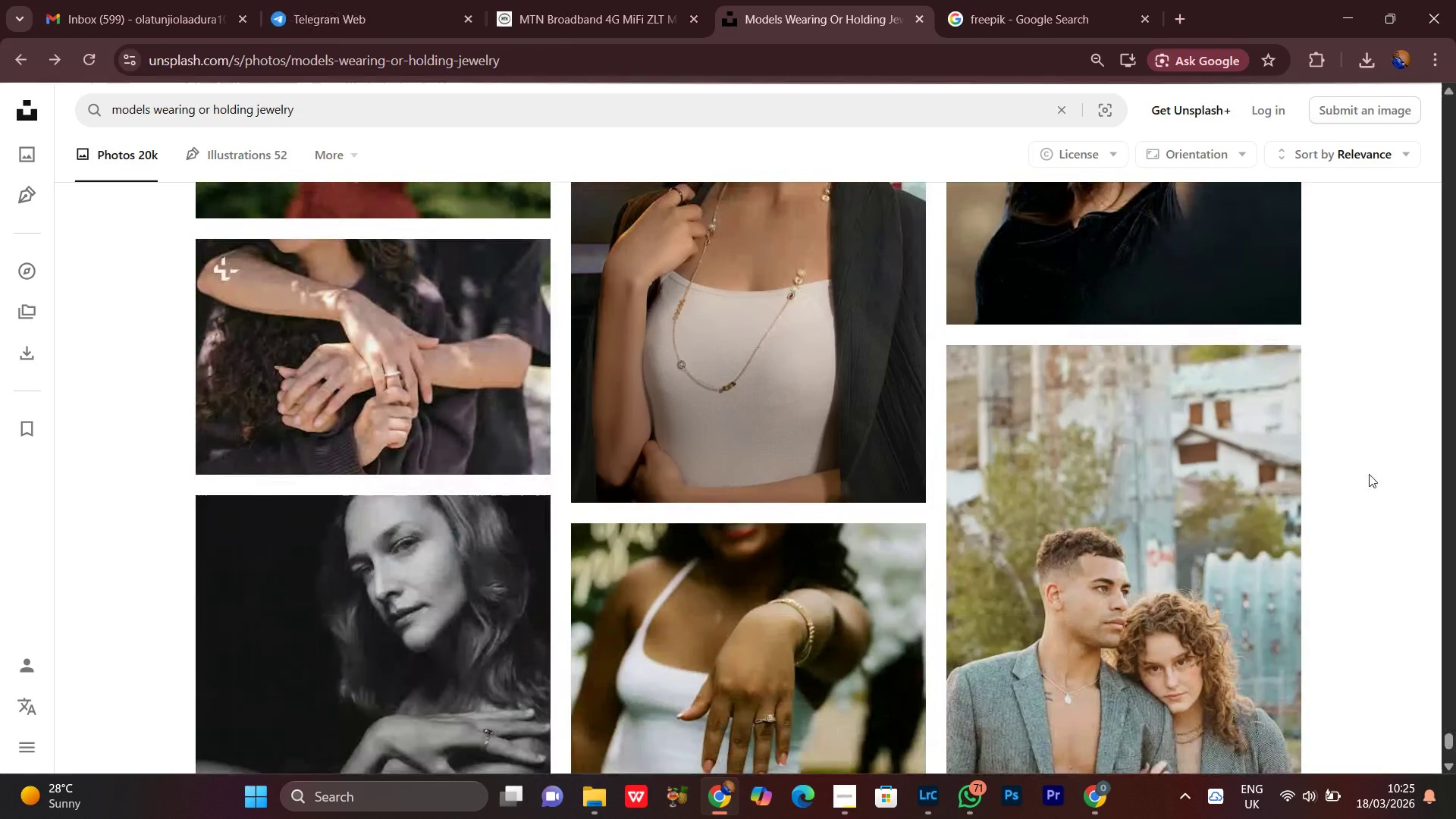 
scroll: coordinate [1346, 516], scroll_direction: down, amount: 4.0
 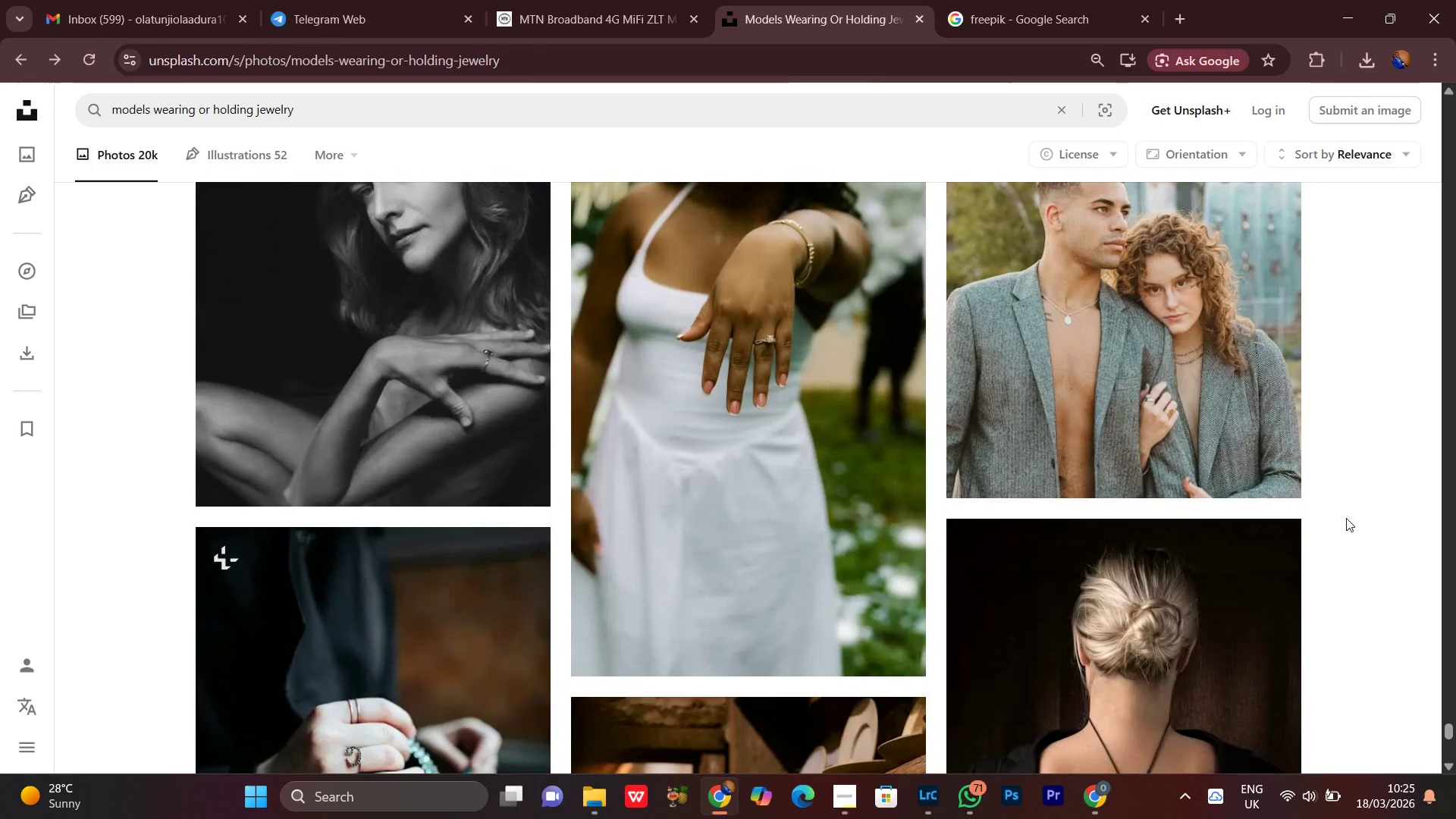 
wait(6.52)
 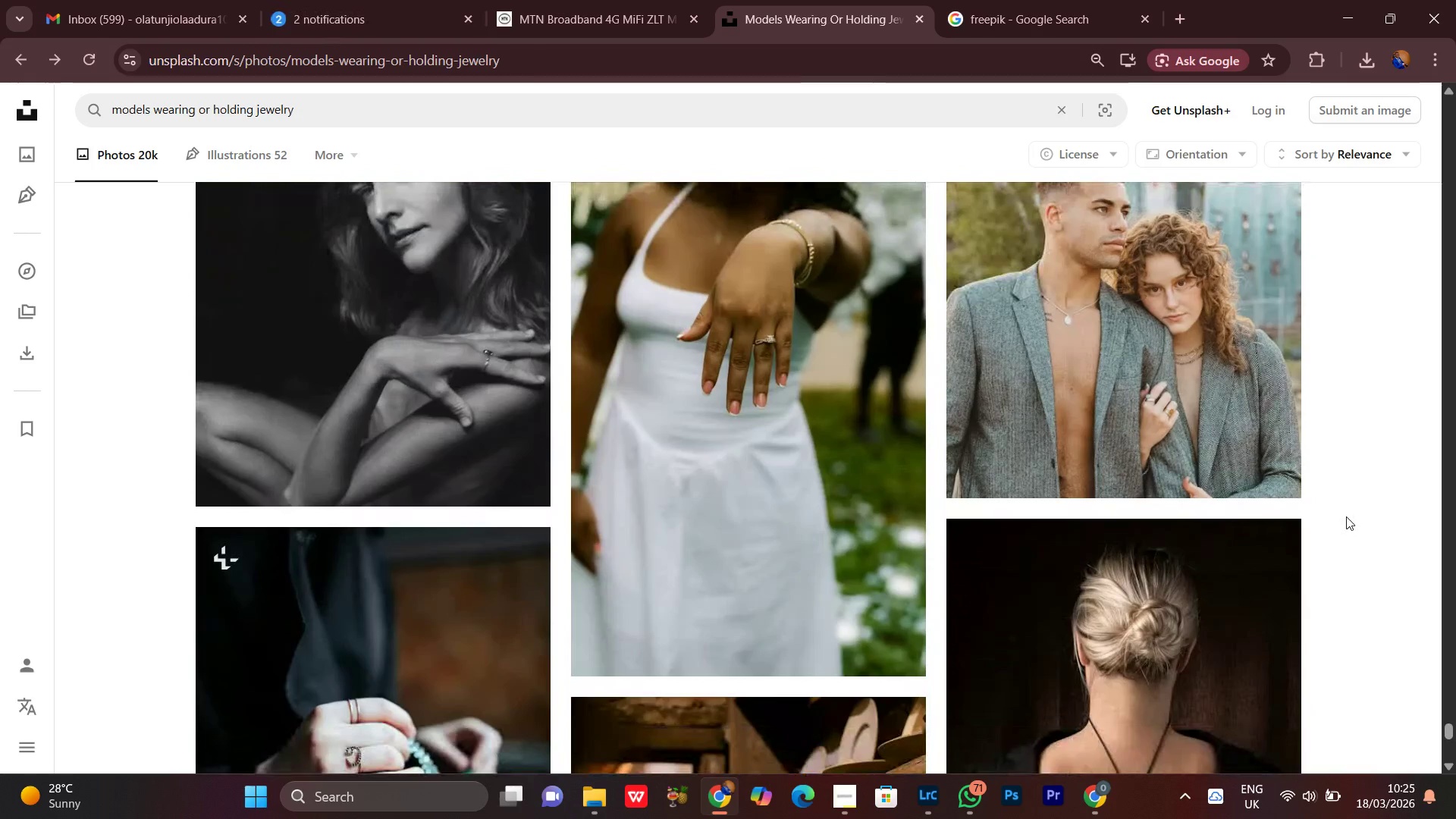 
scroll: coordinate [1332, 521], scroll_direction: down, amount: 15.0
 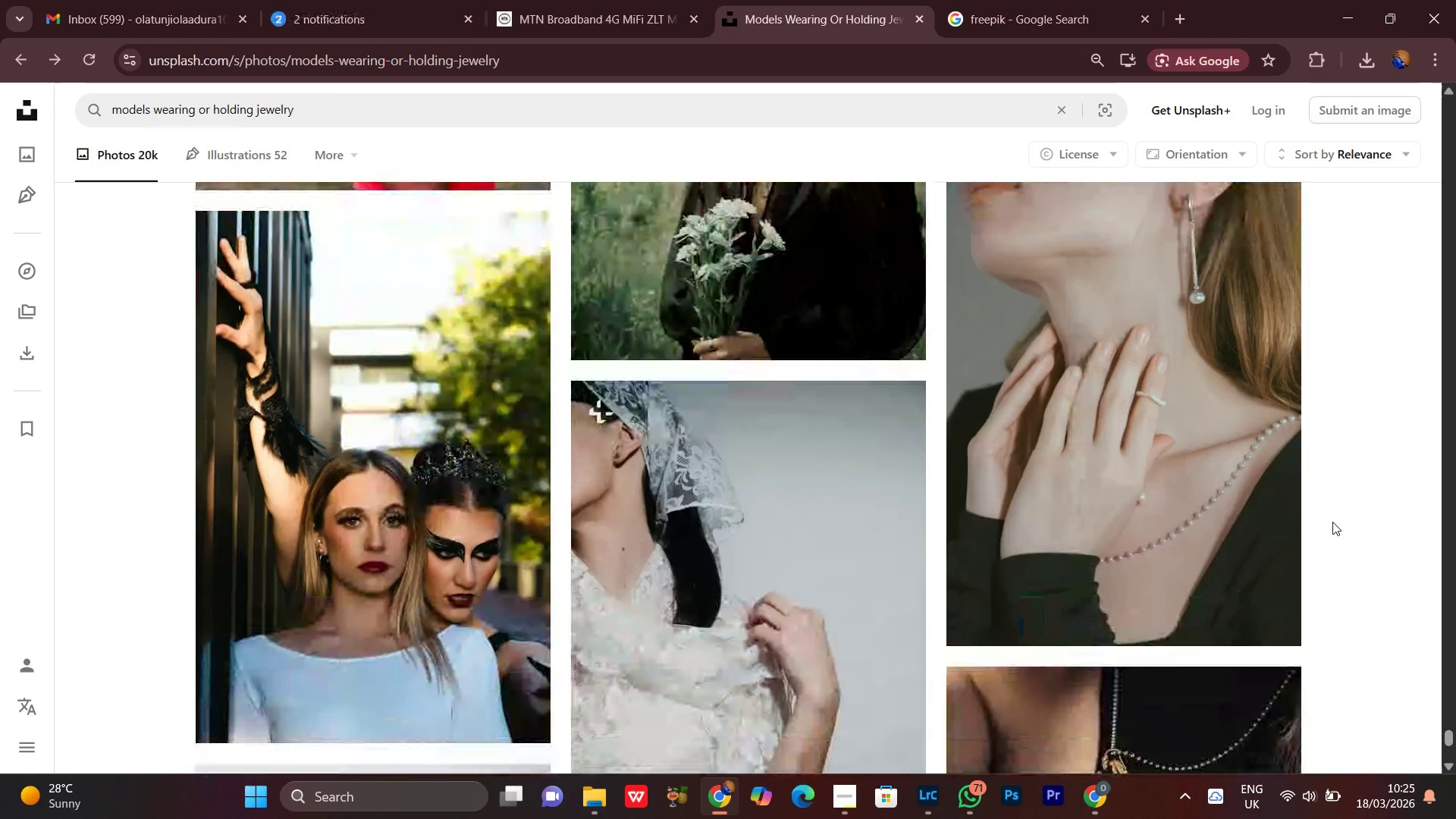 
scroll: coordinate [1332, 522], scroll_direction: up, amount: 2.0
 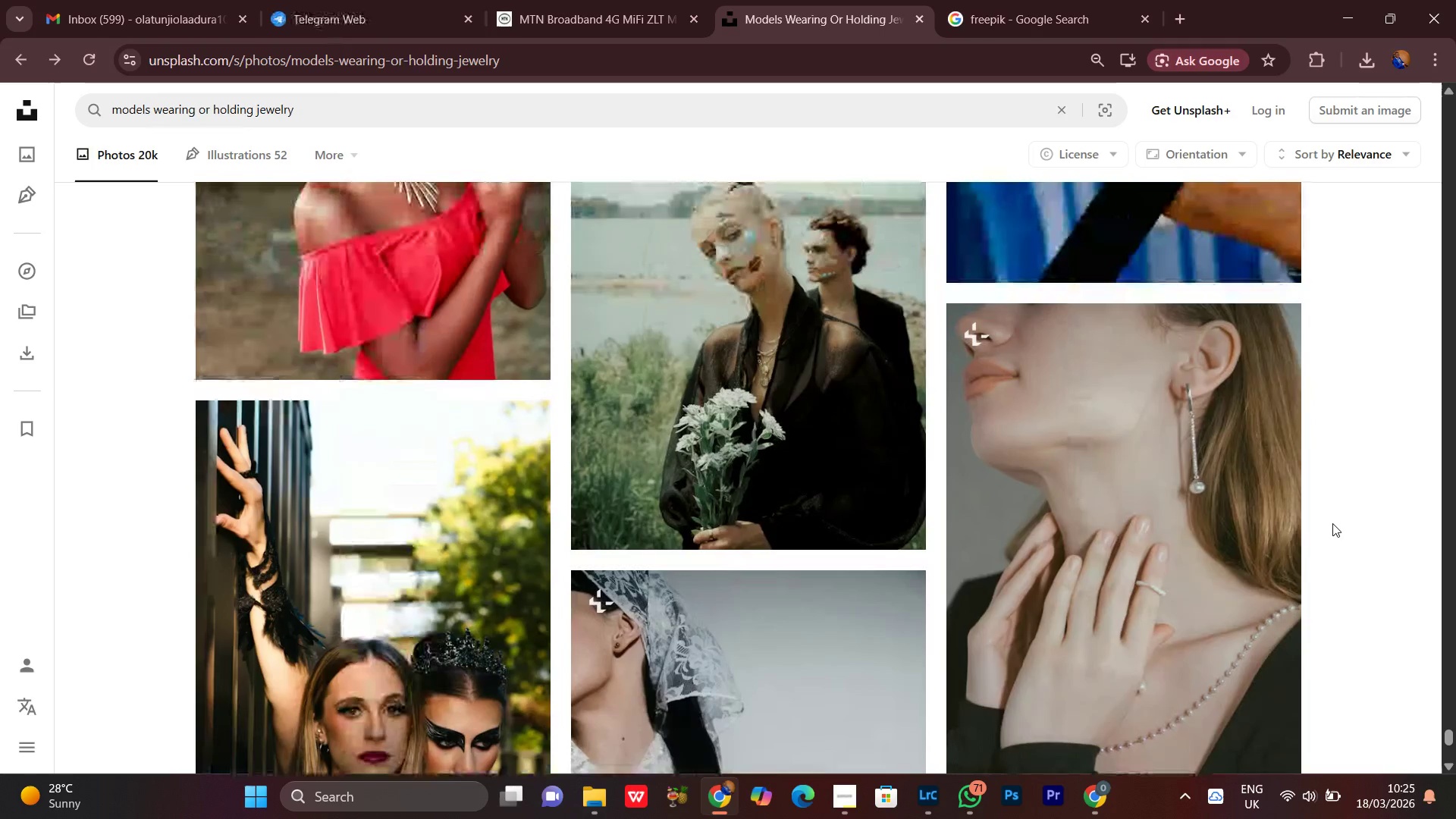 
scroll: coordinate [1327, 538], scroll_direction: down, amount: 17.0
 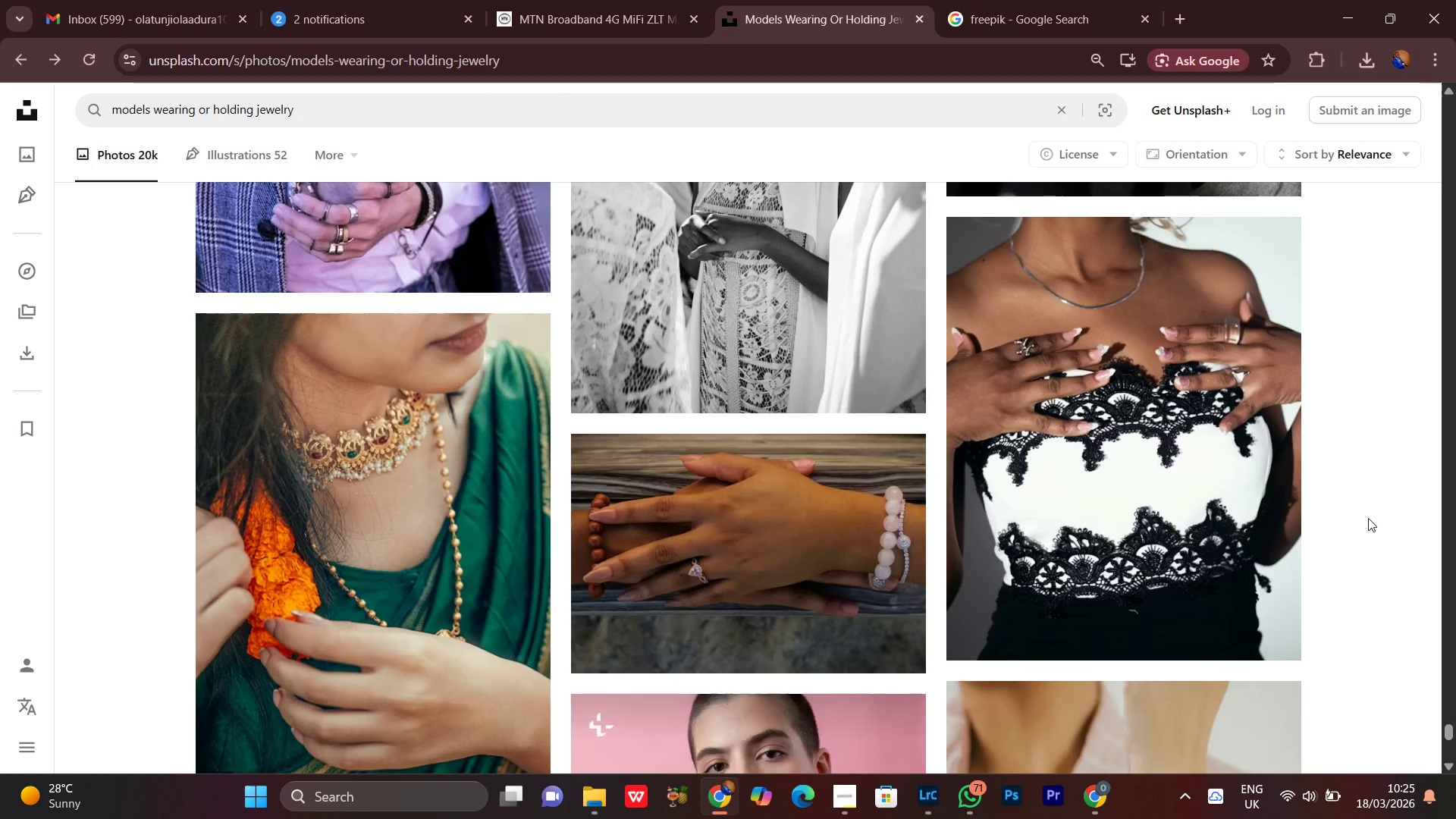 
left_click([1263, 622])
 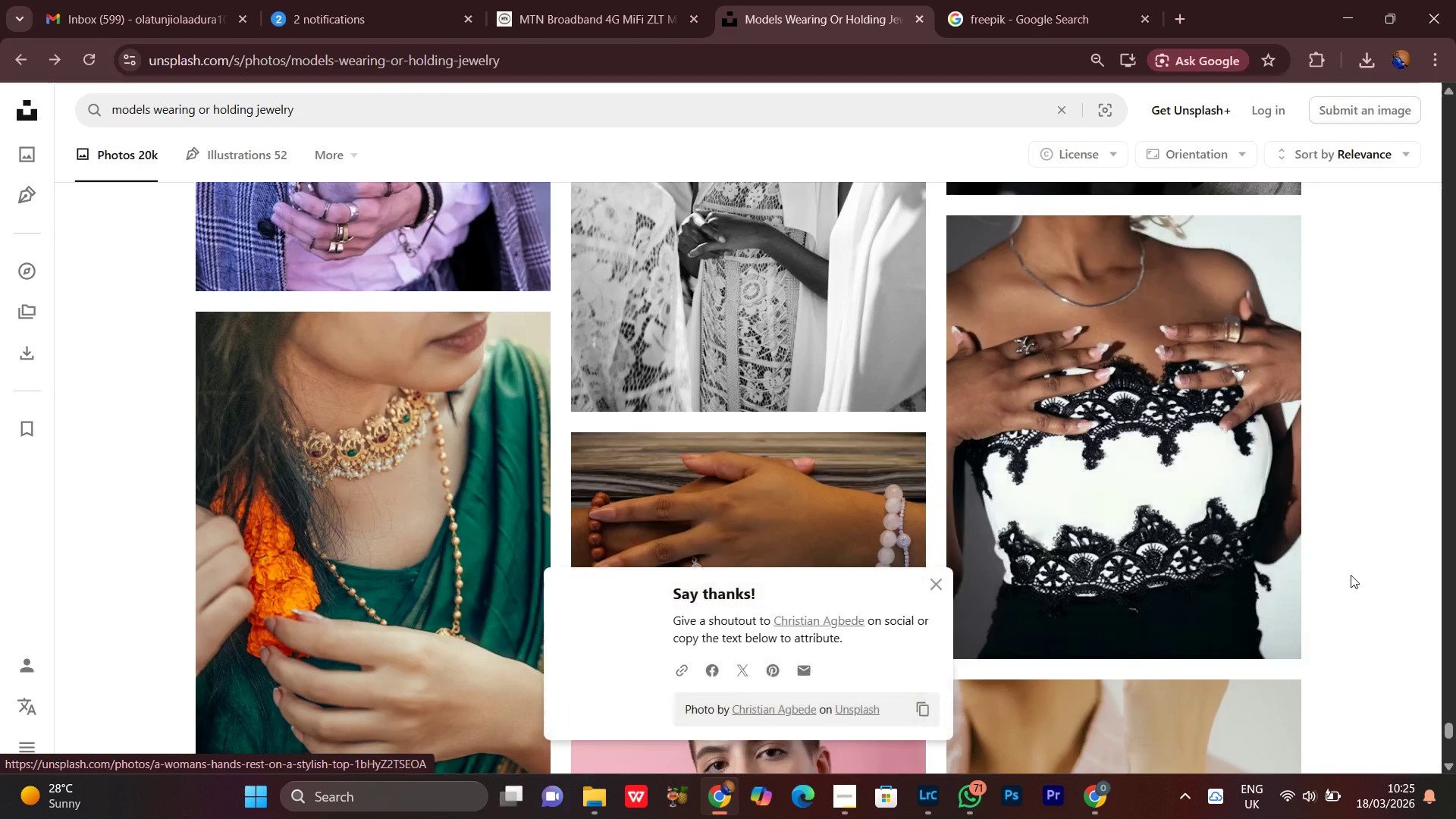 
scroll: coordinate [1335, 570], scroll_direction: down, amount: 5.0
 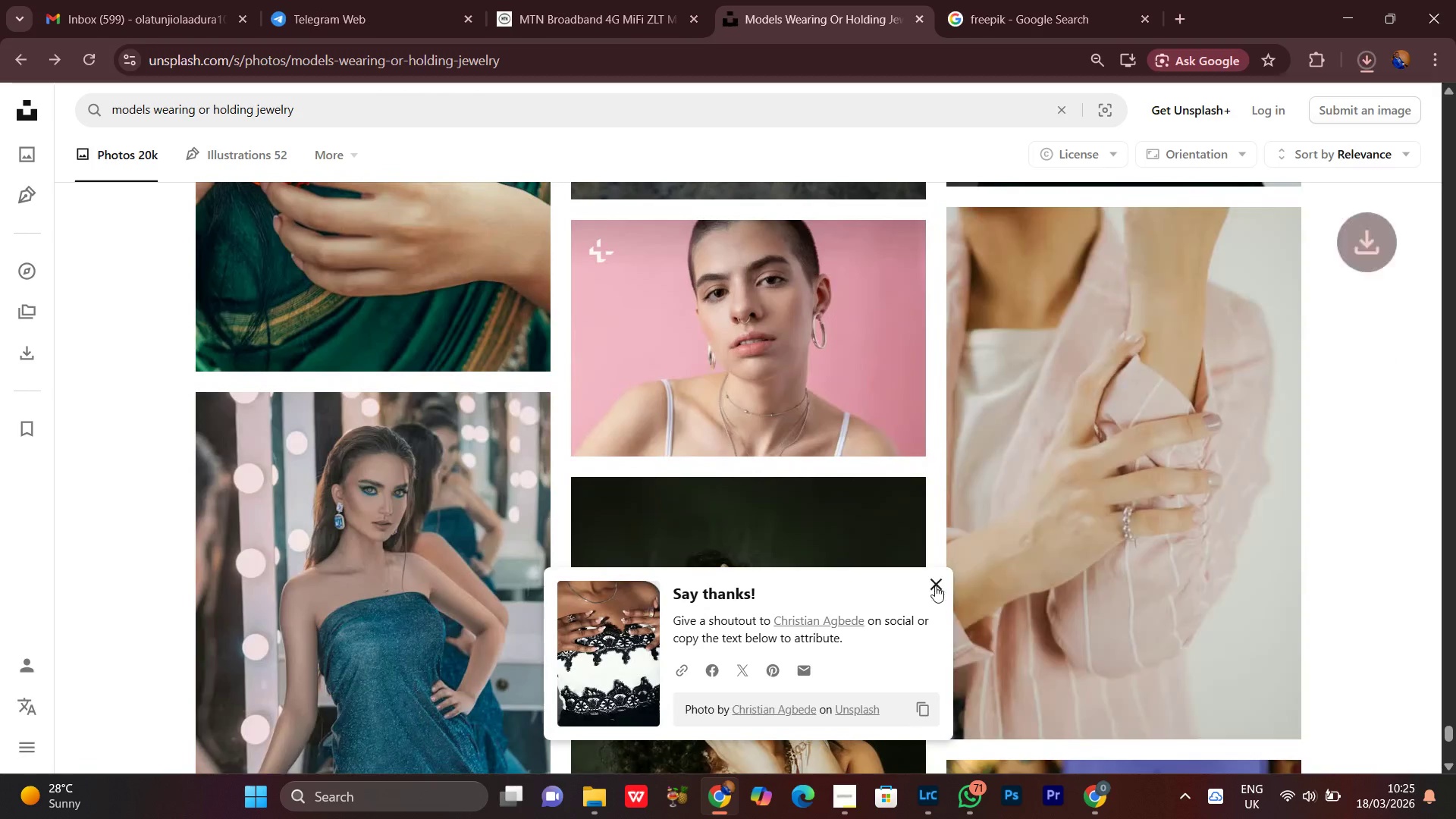 
left_click([934, 582])
 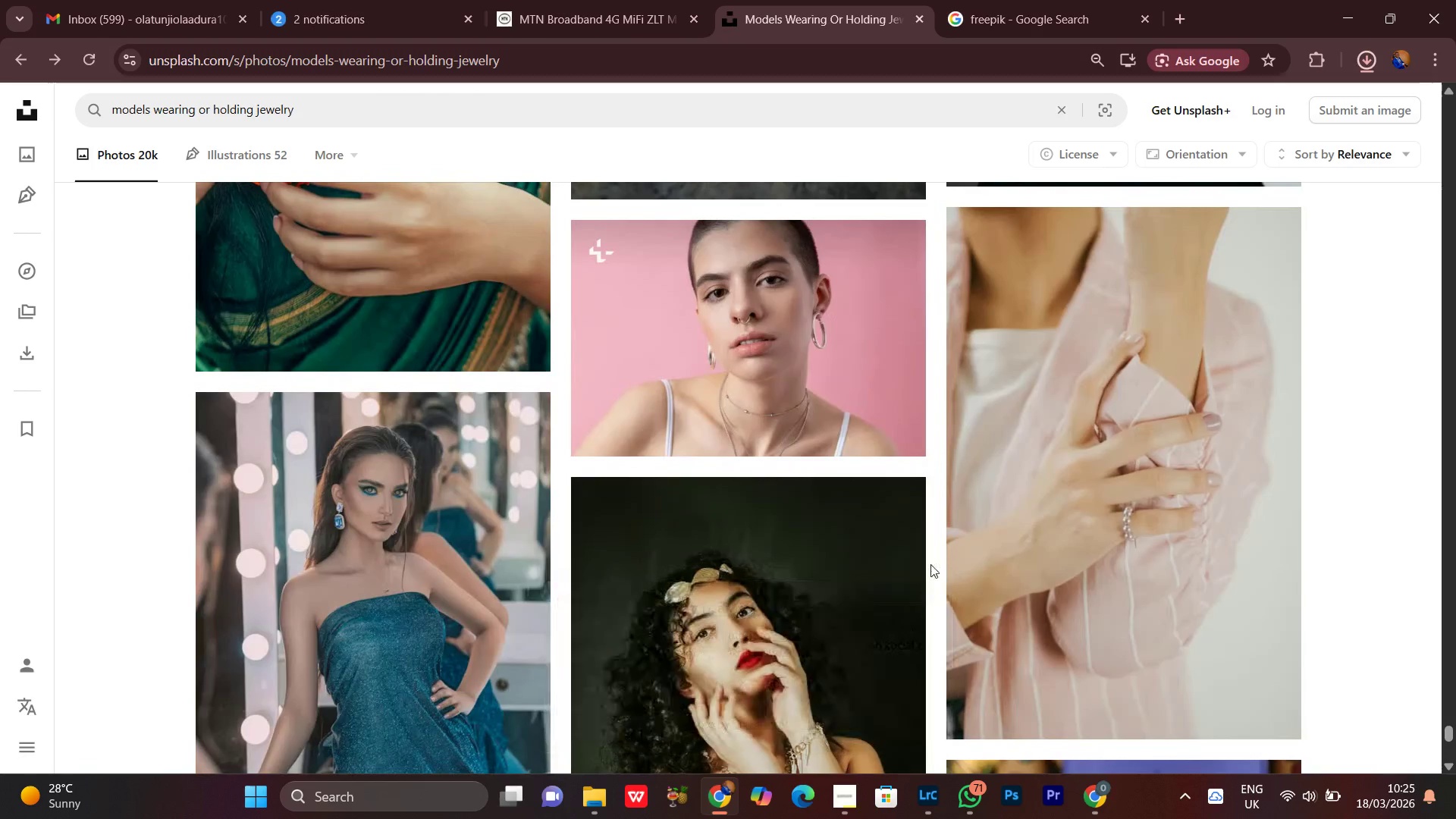 
scroll: coordinate [924, 568], scroll_direction: down, amount: 21.0
 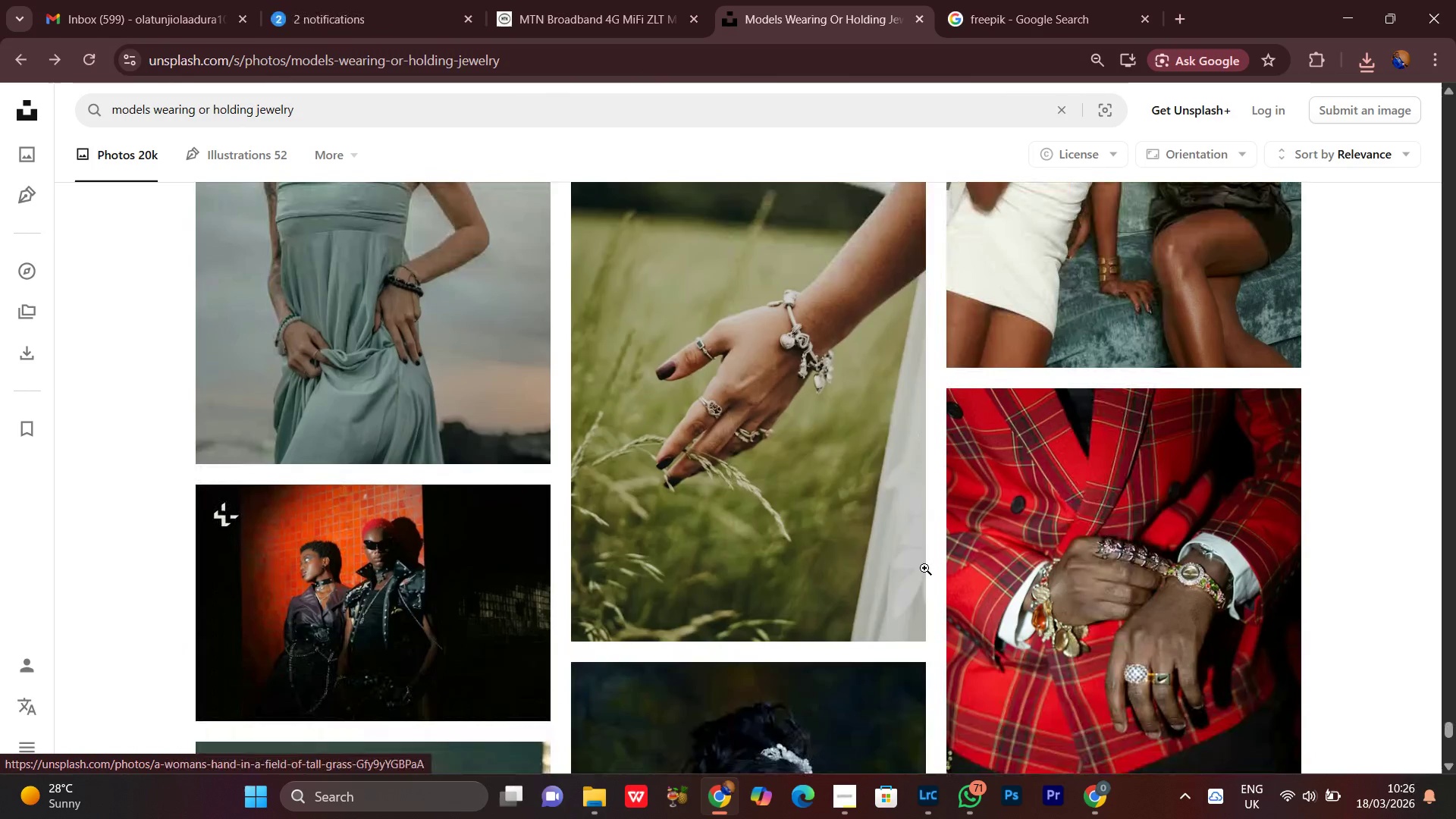 
scroll: coordinate [920, 570], scroll_direction: down, amount: 6.0
 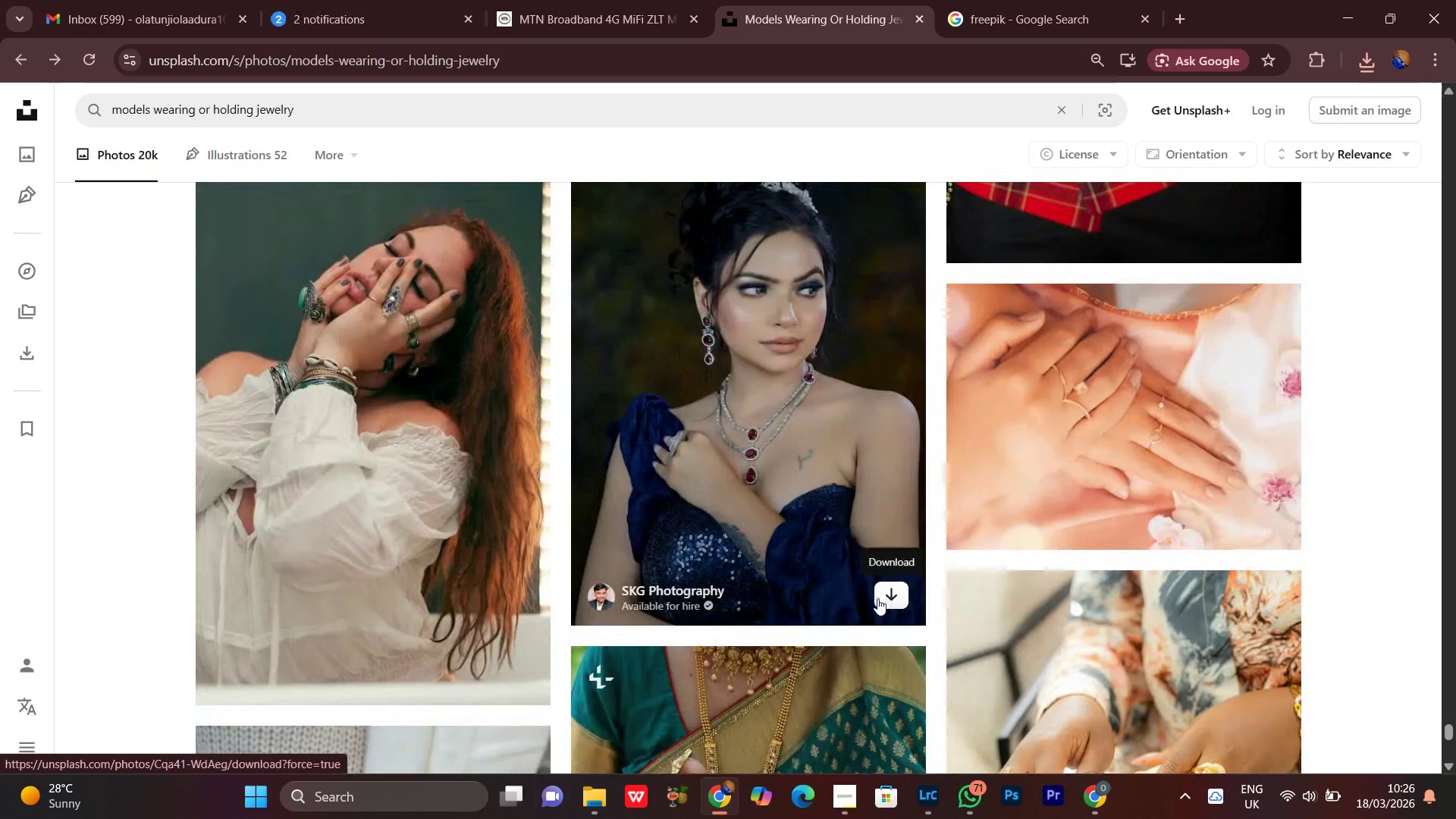 
left_click([876, 598])
 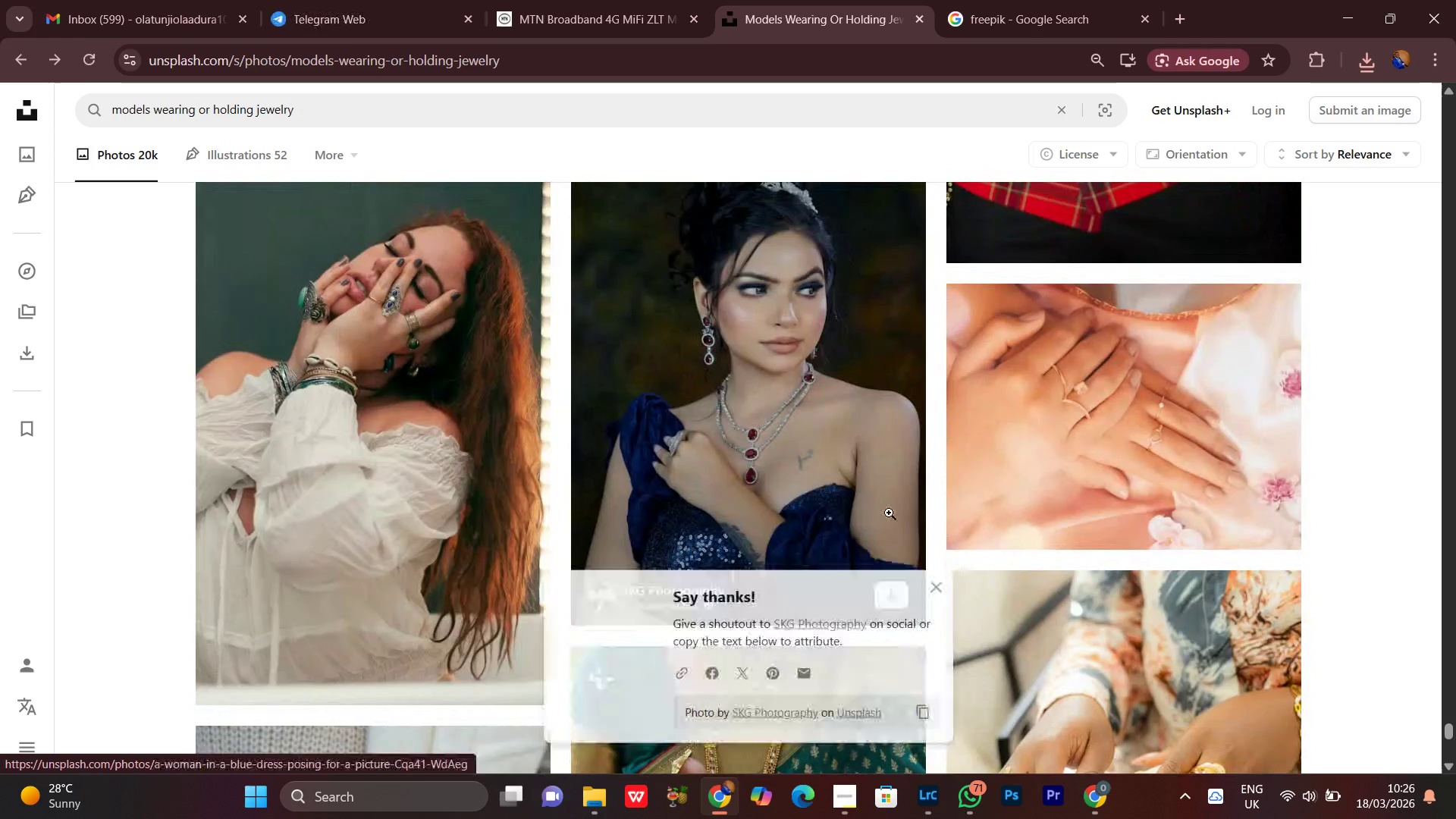 
scroll: coordinate [889, 513], scroll_direction: down, amount: 5.0
 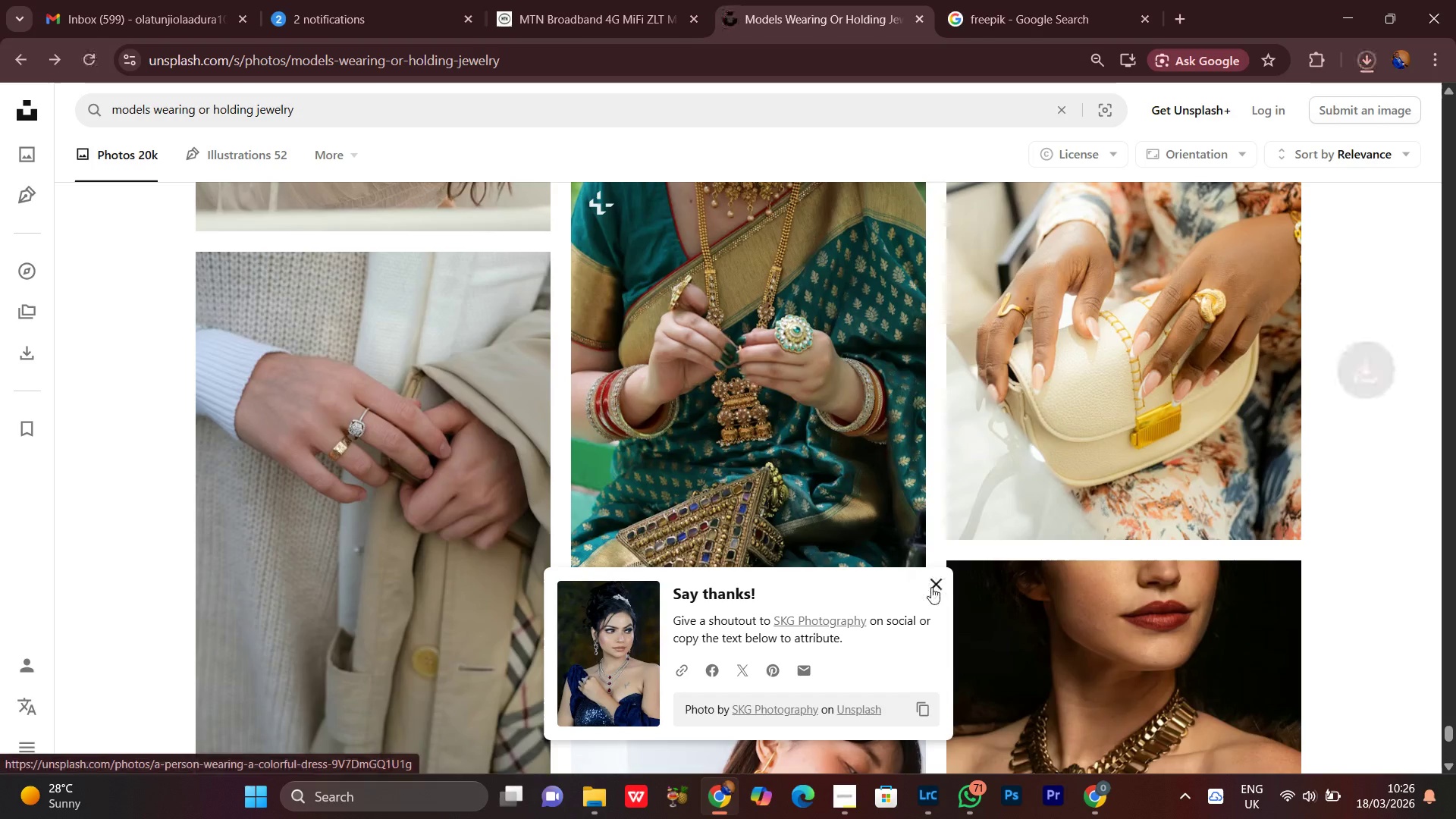 
left_click([932, 587])
 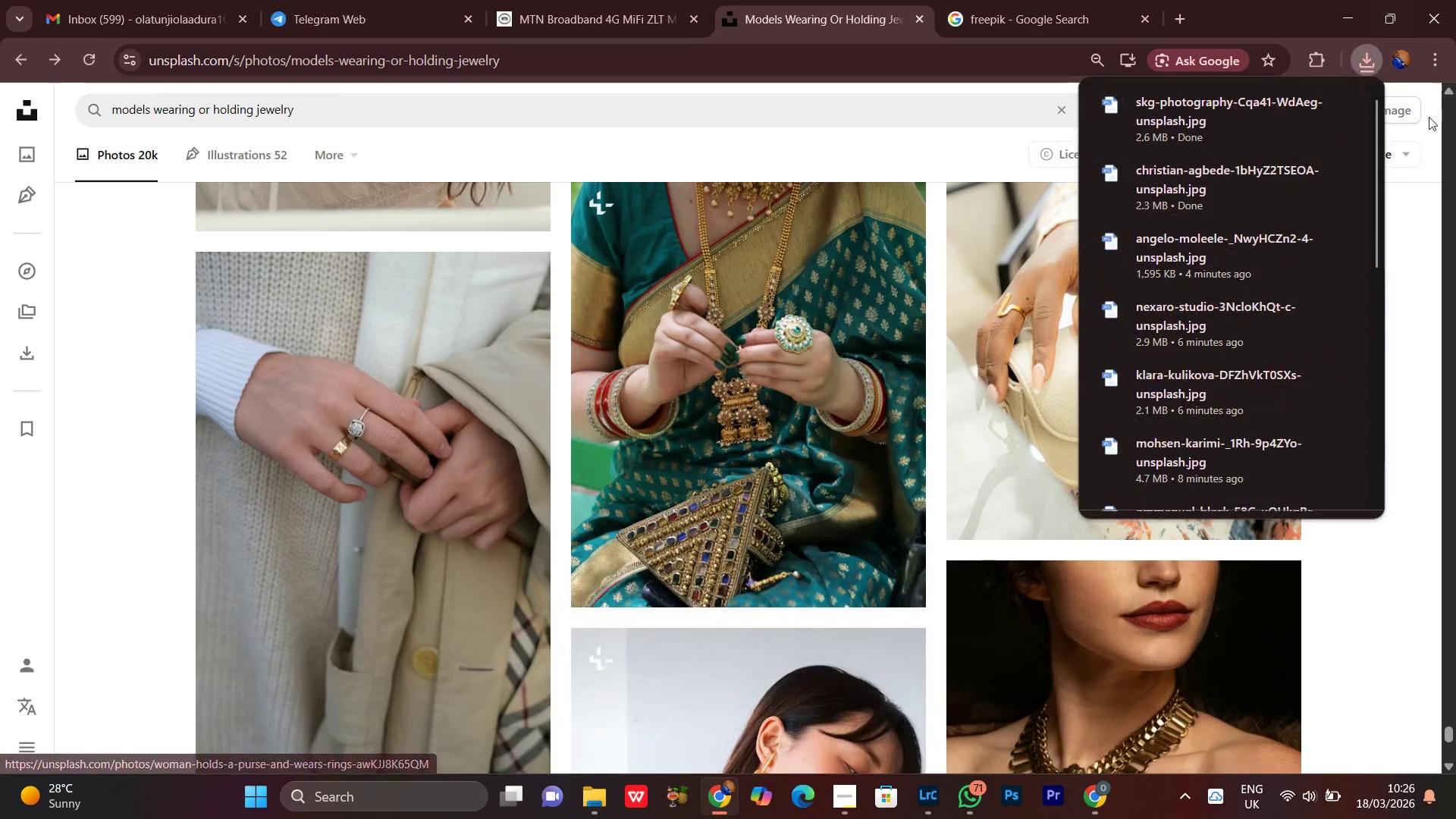 
left_click([1358, 76])
 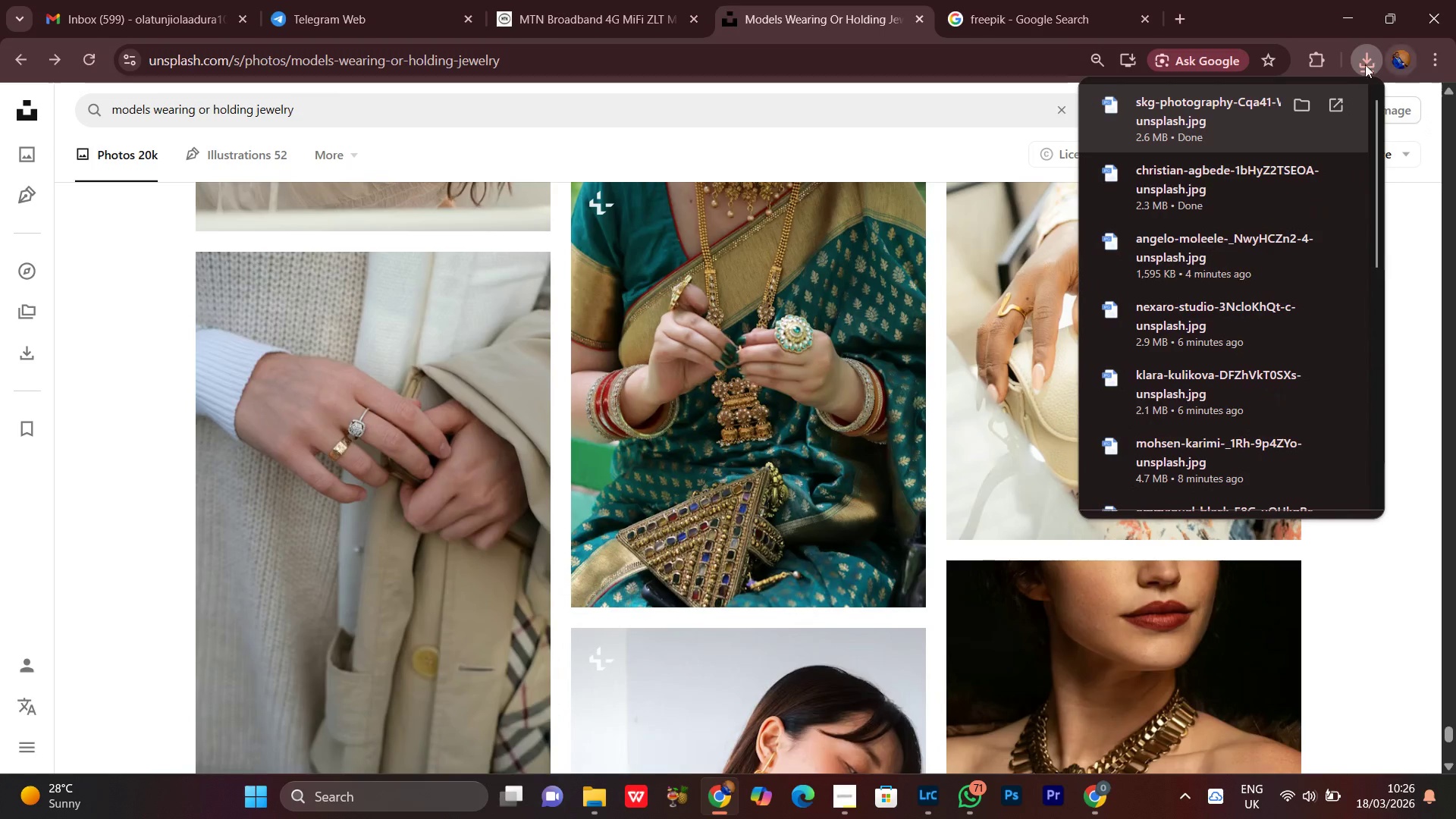 
left_click([1367, 59])
 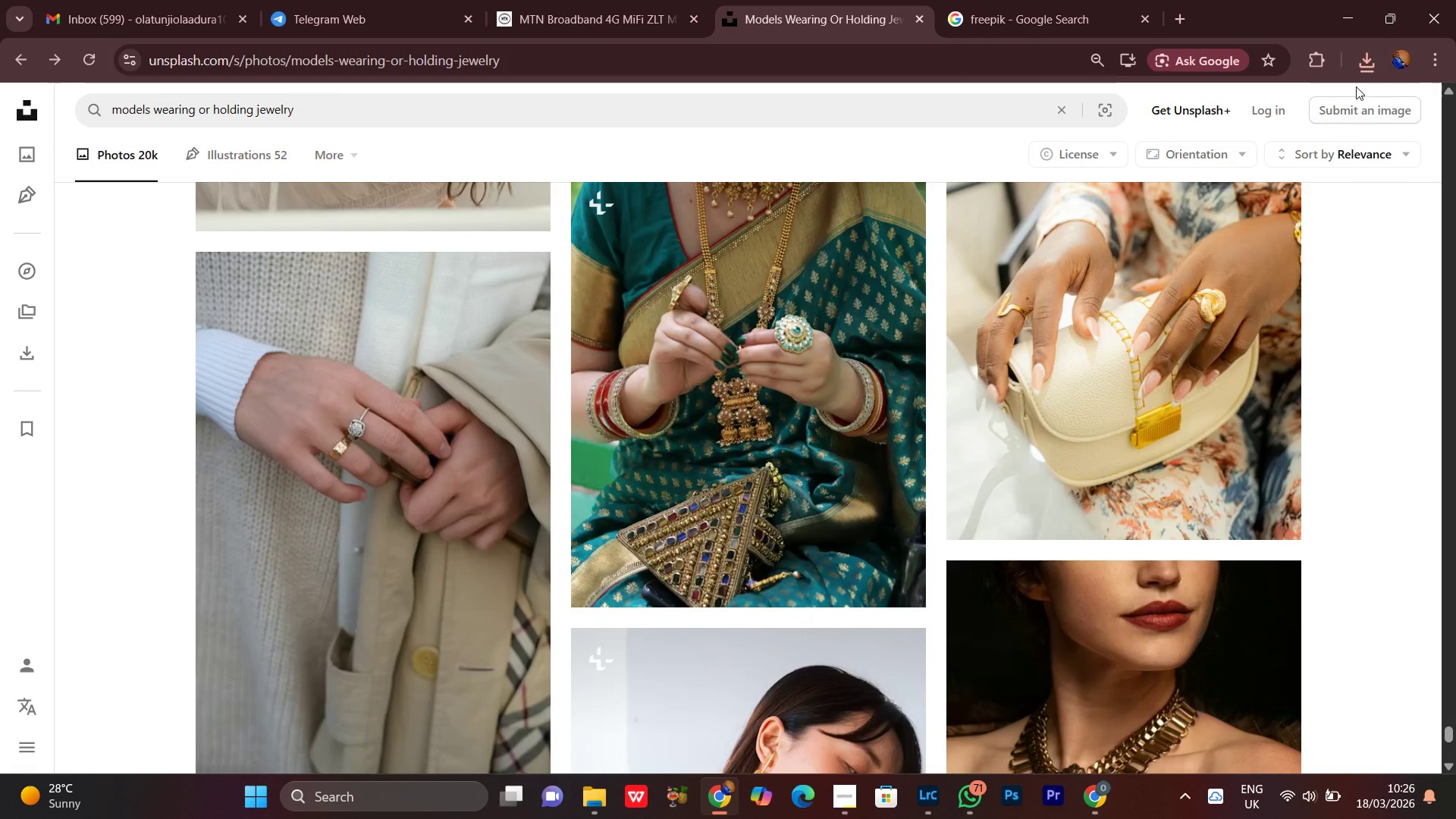 
wait(5.34)
 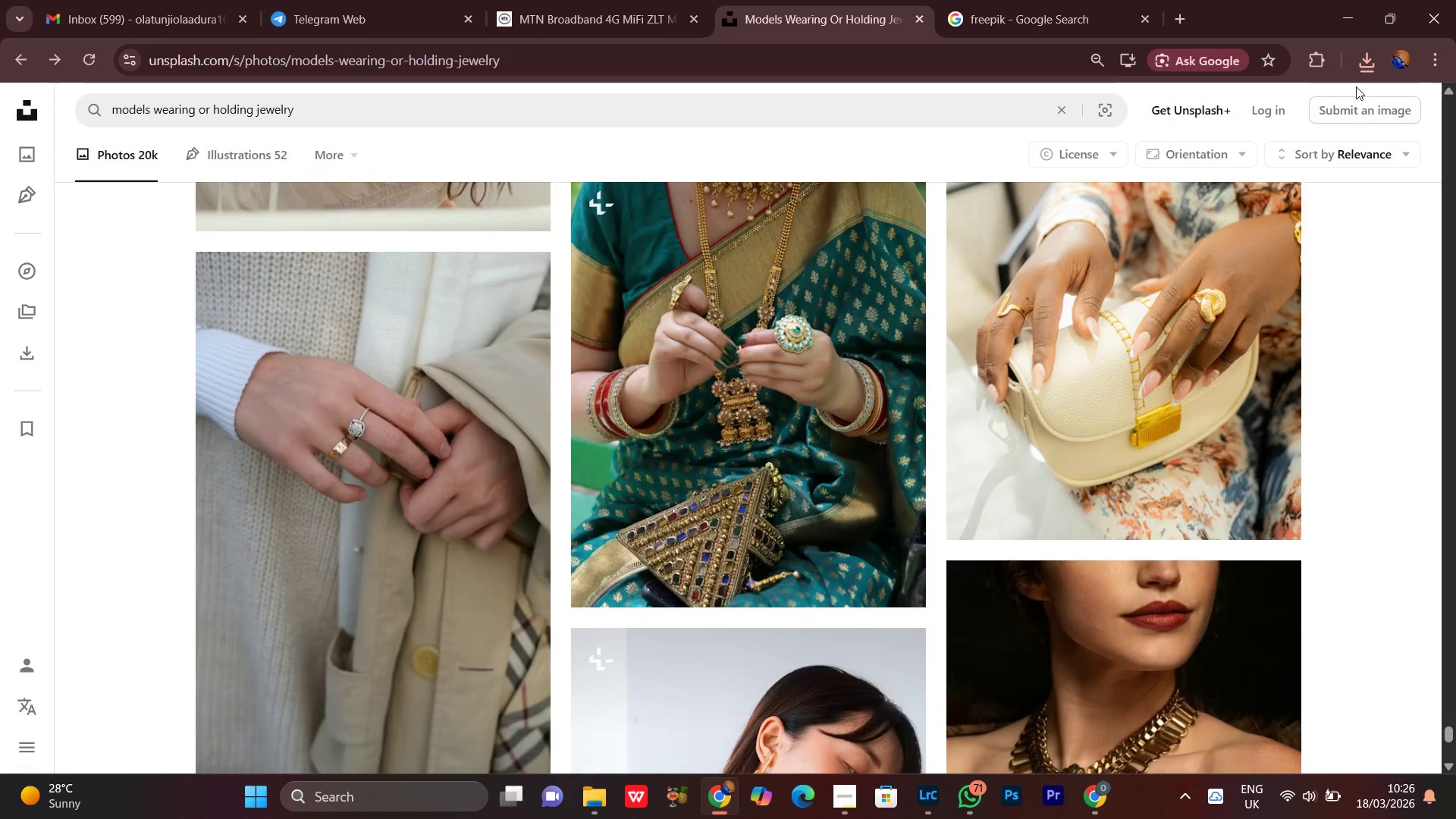 
scroll: coordinate [1357, 94], scroll_direction: down, amount: 8.0
 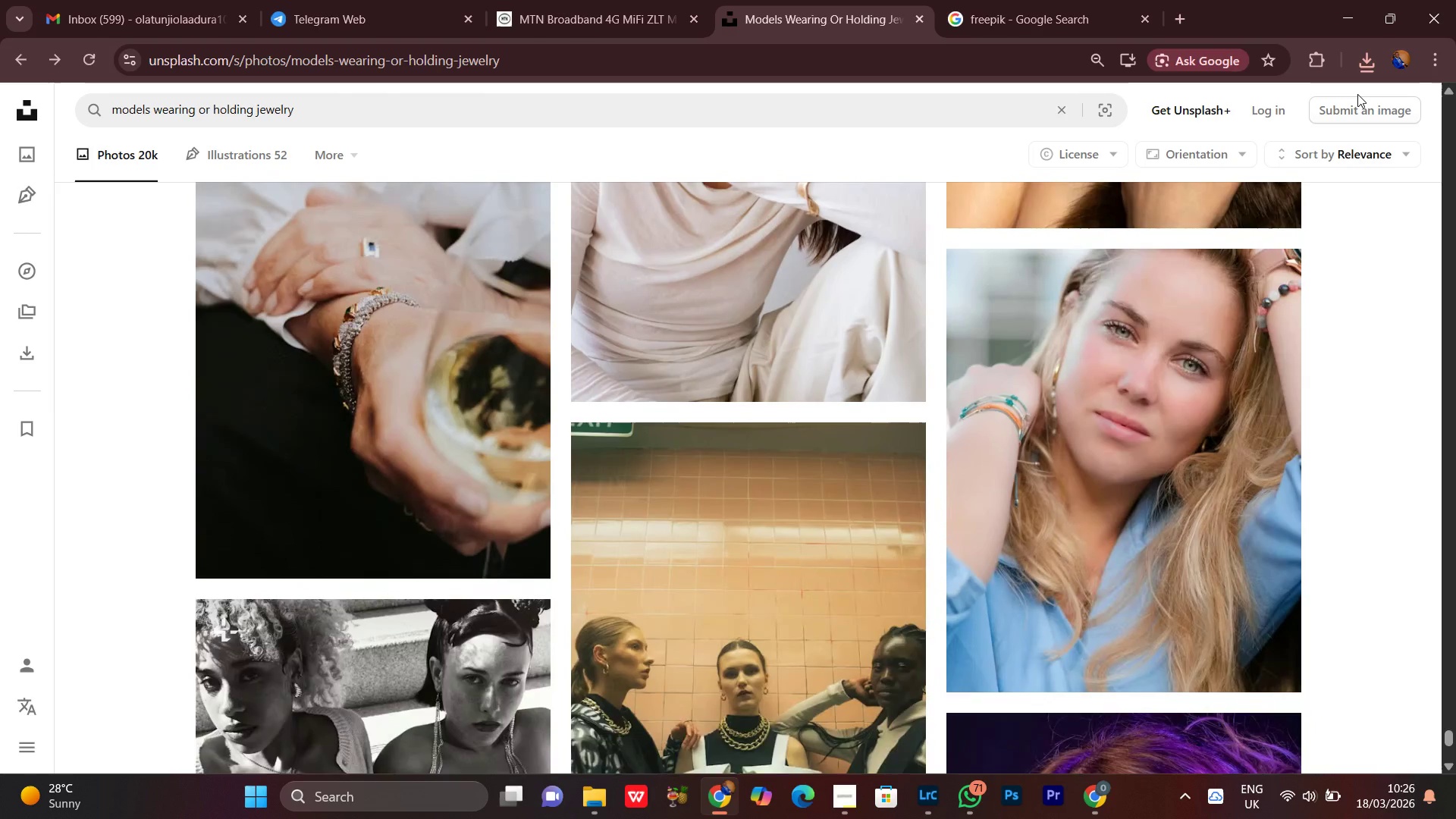 
scroll: coordinate [1357, 94], scroll_direction: up, amount: 1.0
 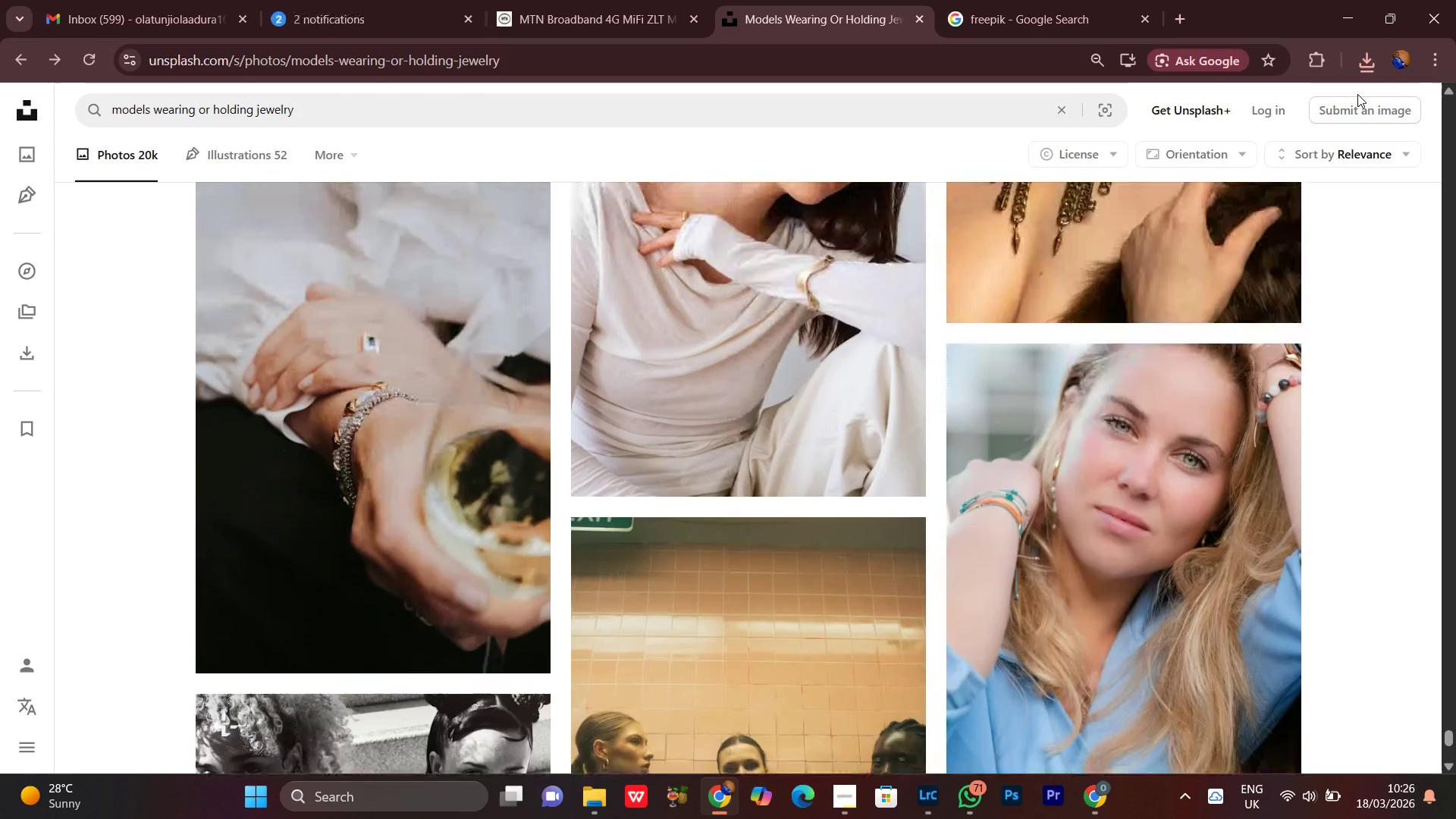 
scroll: coordinate [1357, 94], scroll_direction: down, amount: 4.0
 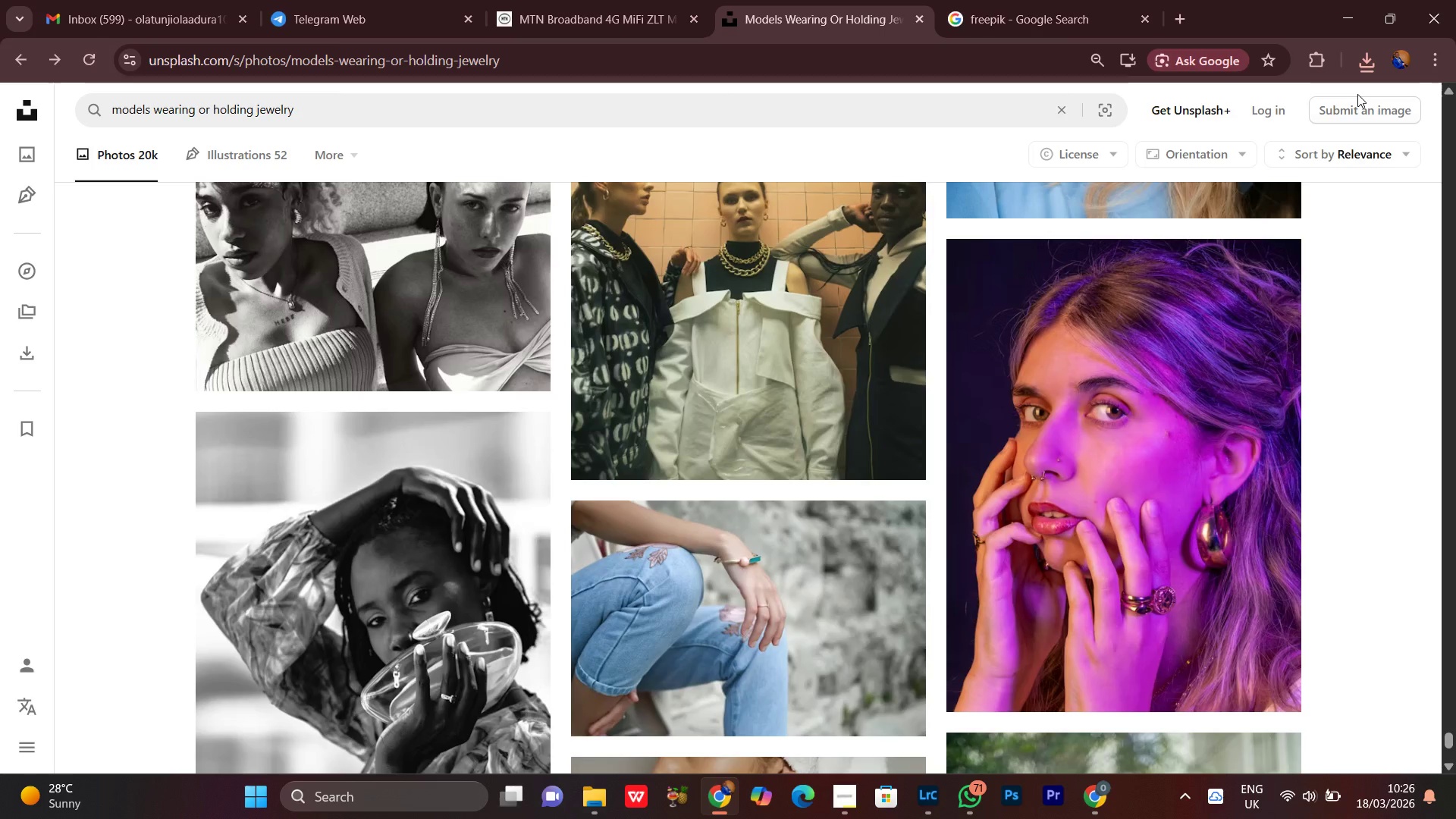 
scroll: coordinate [1357, 94], scroll_direction: up, amount: 9.0
 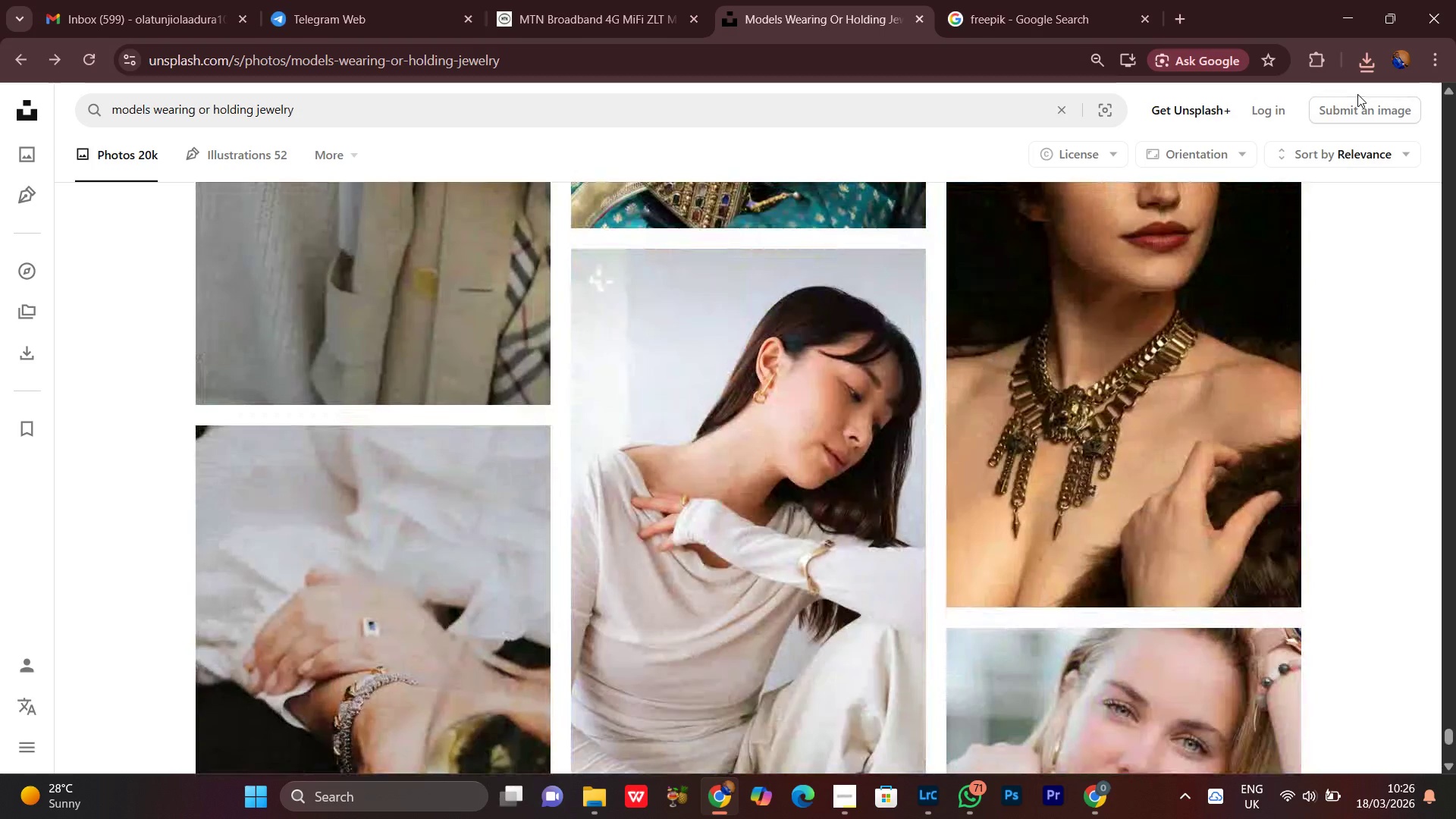 
scroll: coordinate [1347, 623], scroll_direction: down, amount: 23.0
 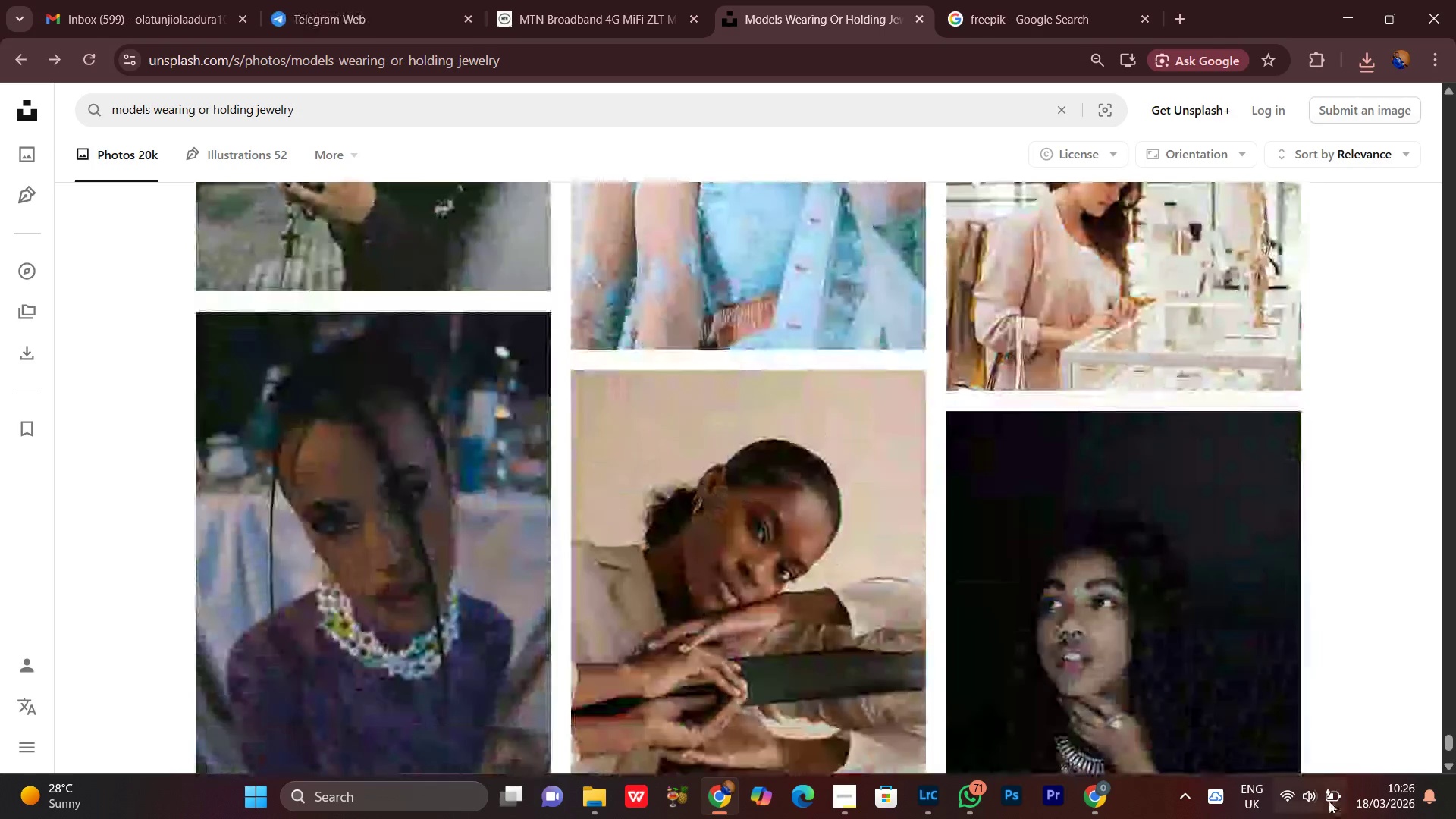 
mouse_move([1335, 799])
 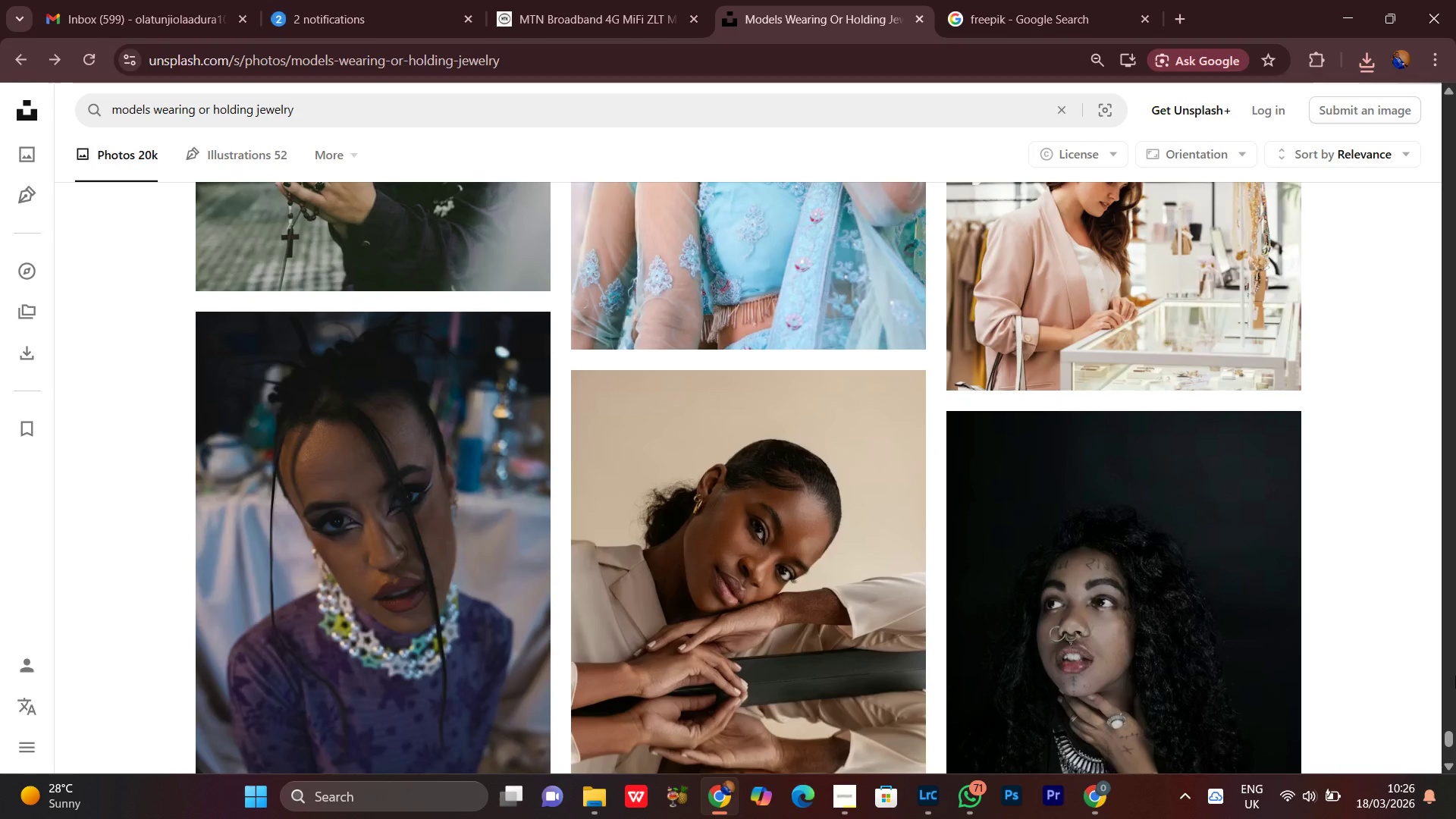 
scroll: coordinate [1442, 631], scroll_direction: down, amount: 11.0
 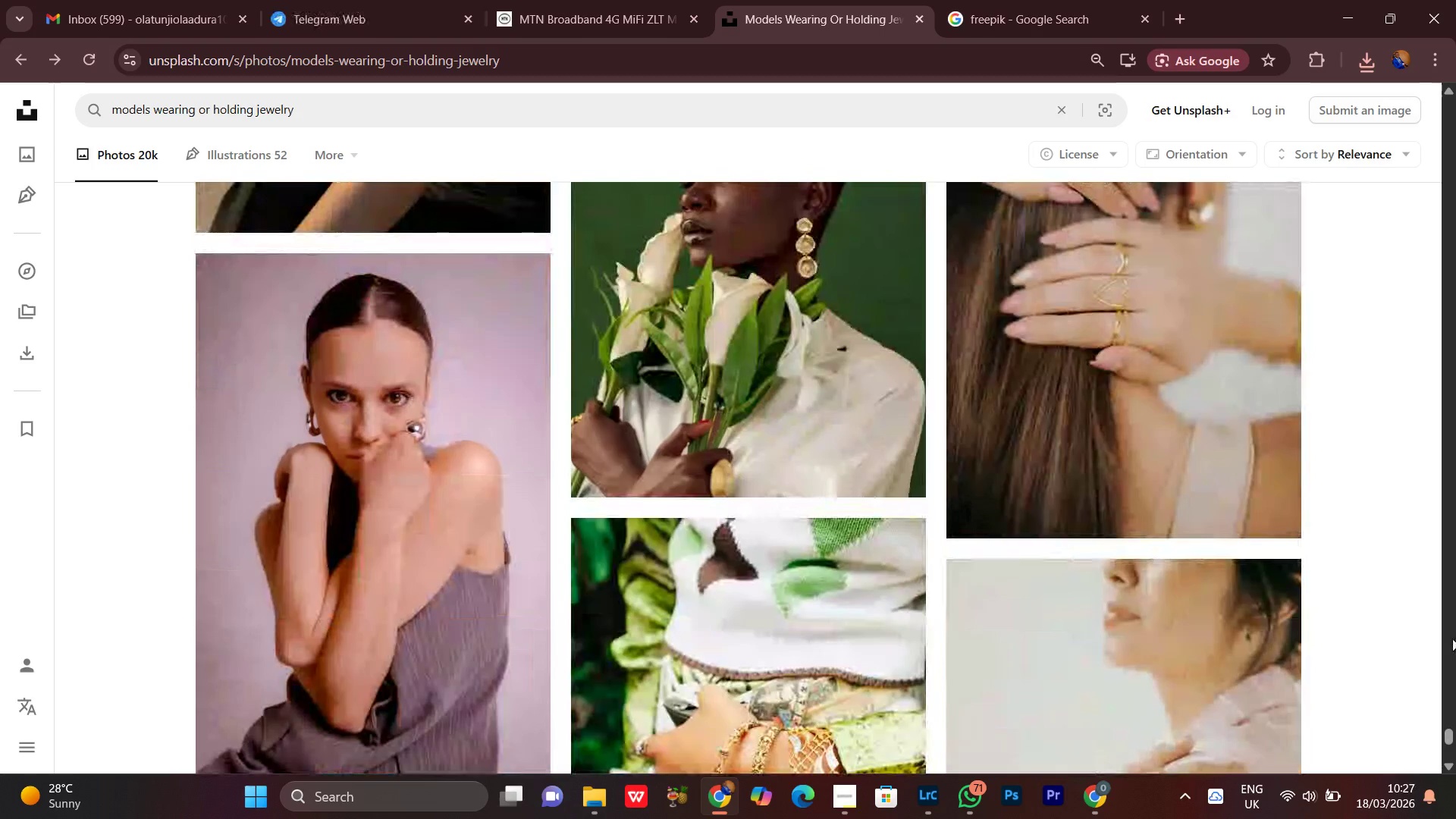 
scroll: coordinate [1455, 638], scroll_direction: up, amount: 1.0
 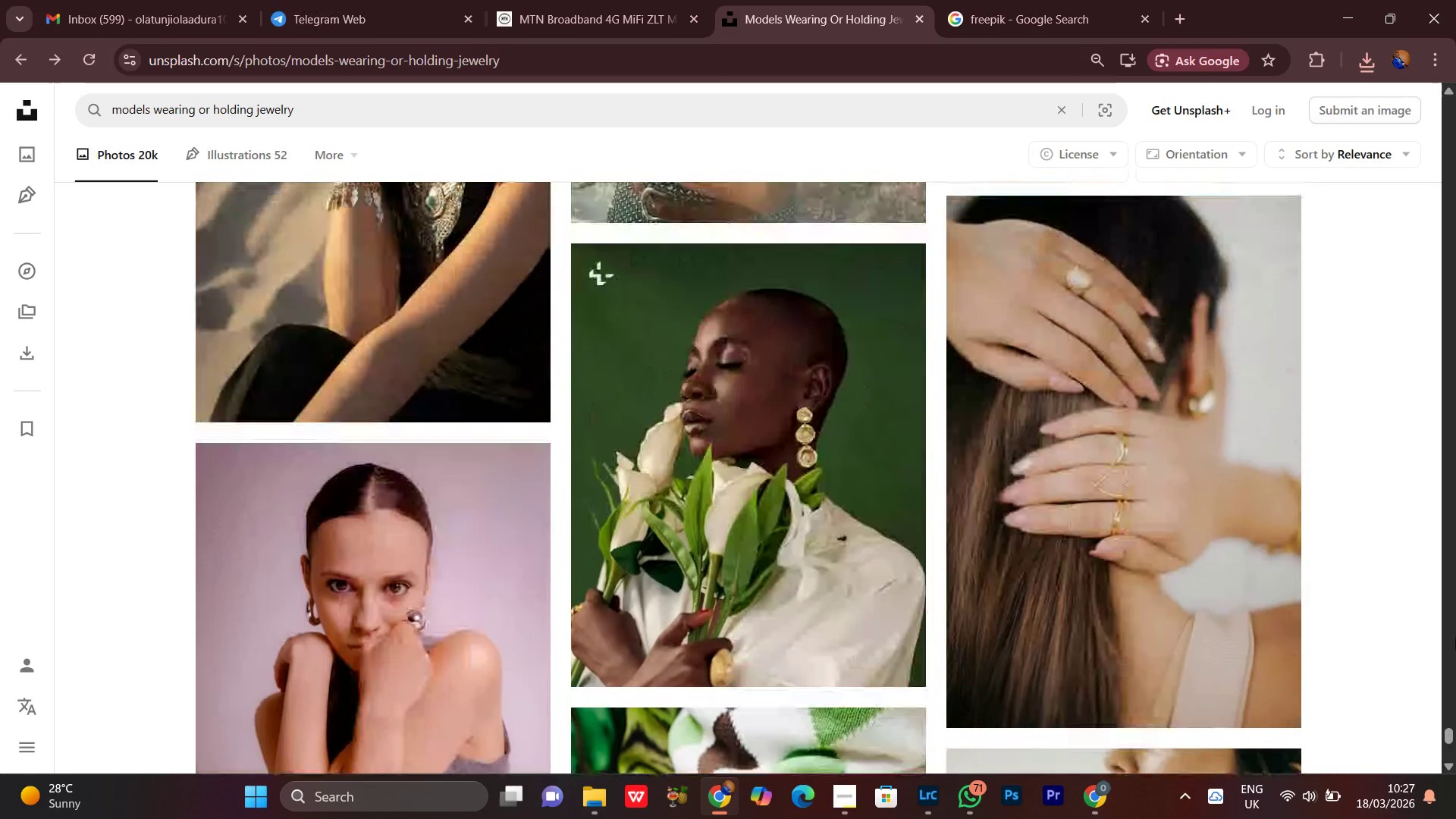 
scroll: coordinate [1455, 635], scroll_direction: down, amount: 13.0